 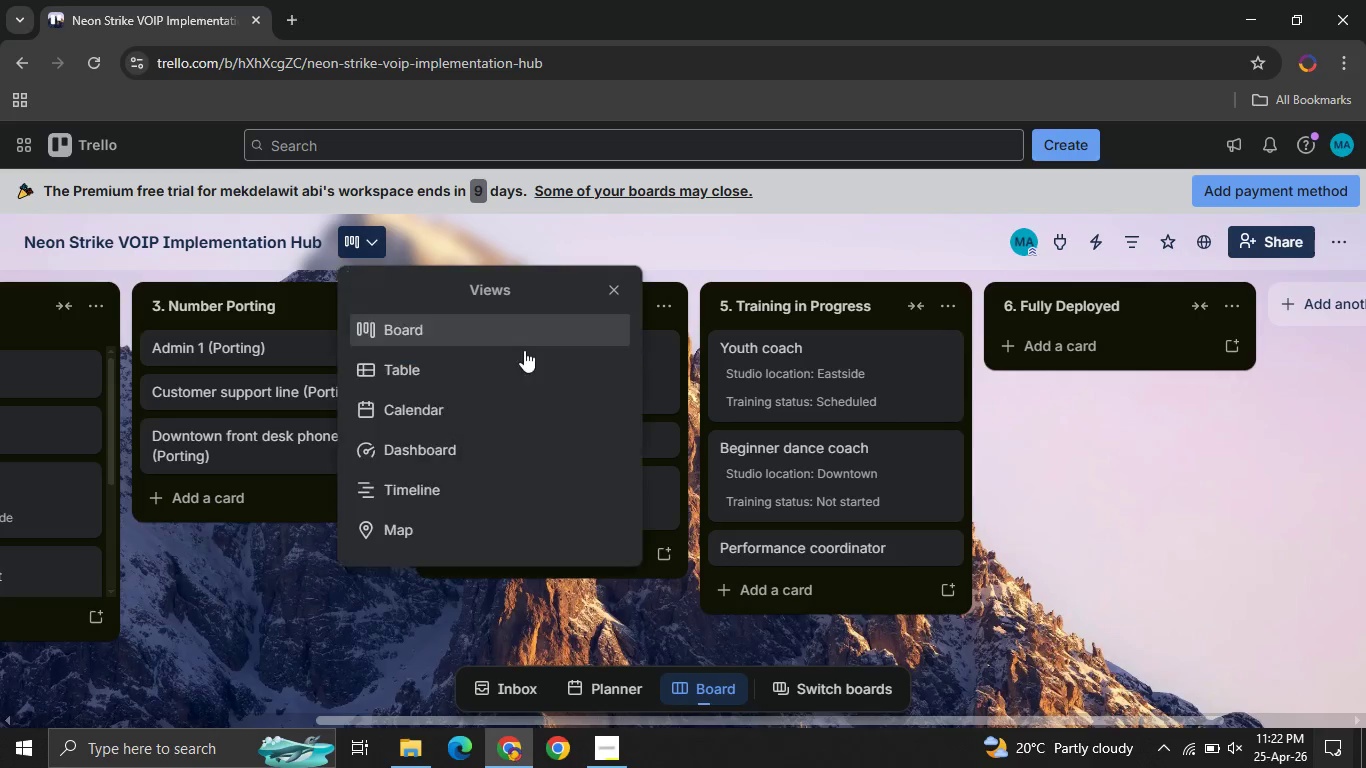 
left_click([445, 364])
 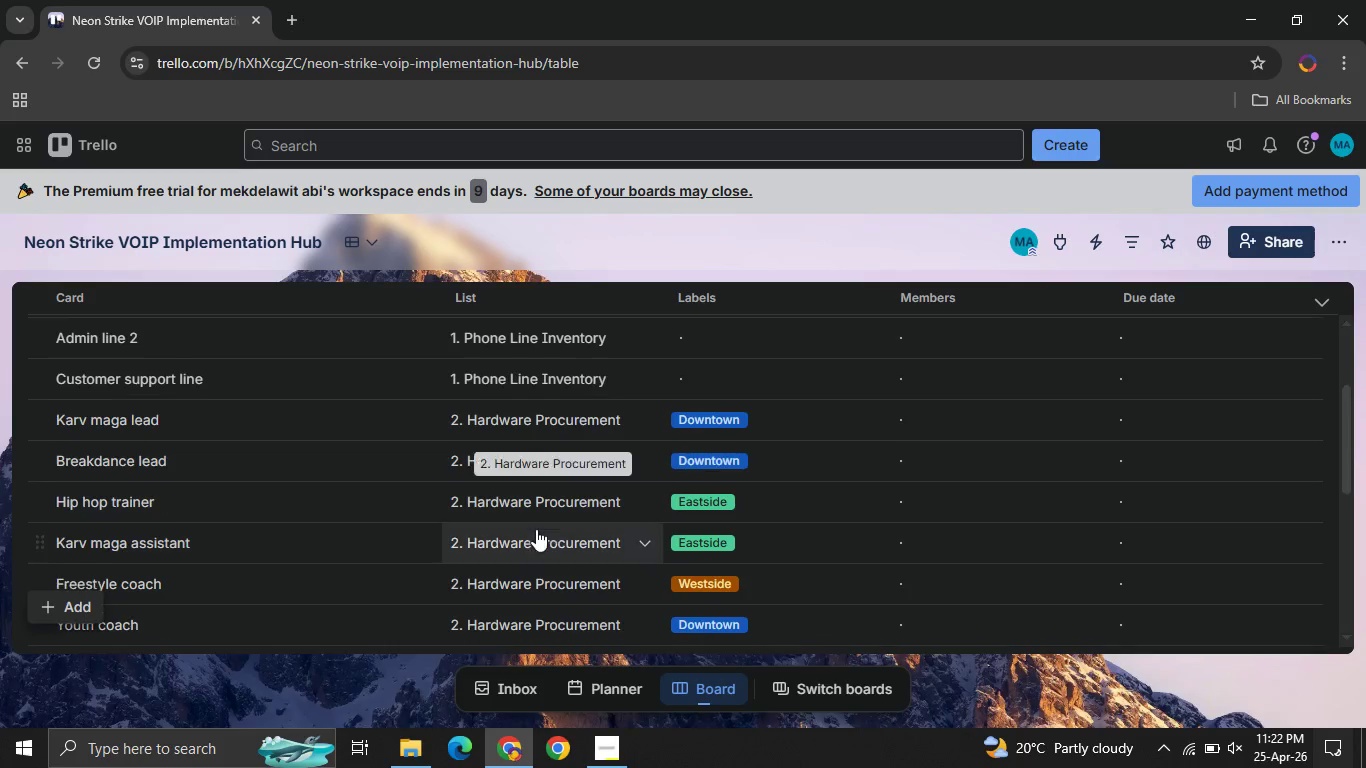 
wait(16.19)
 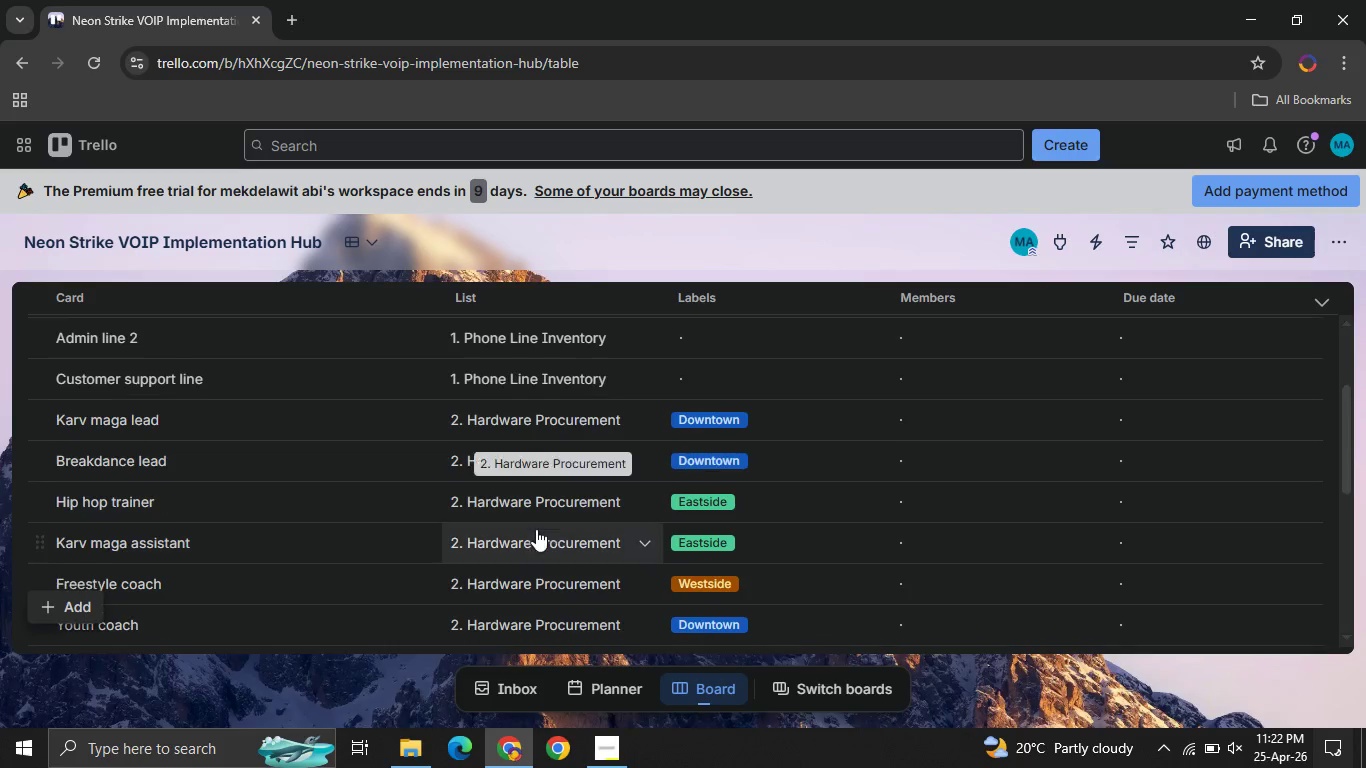 
left_click([1315, 306])
 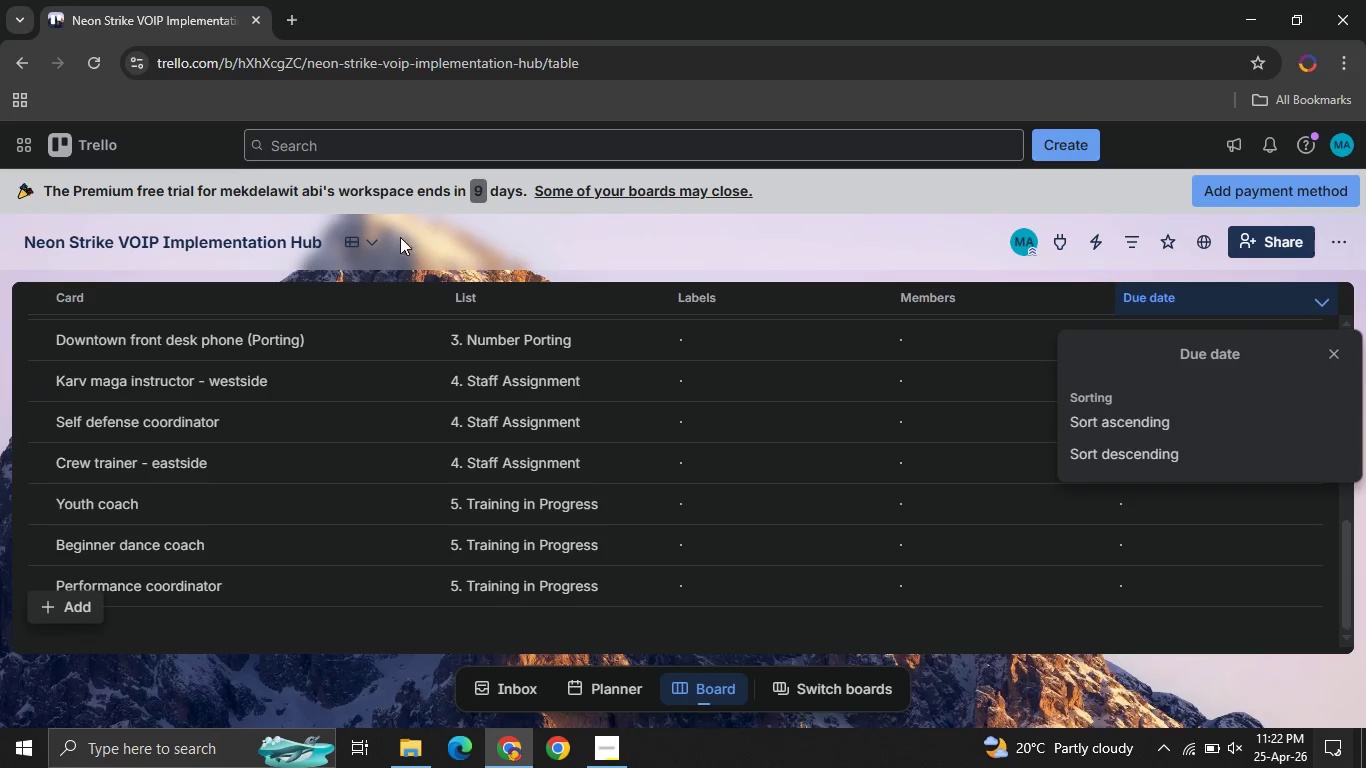 
left_click([361, 235])
 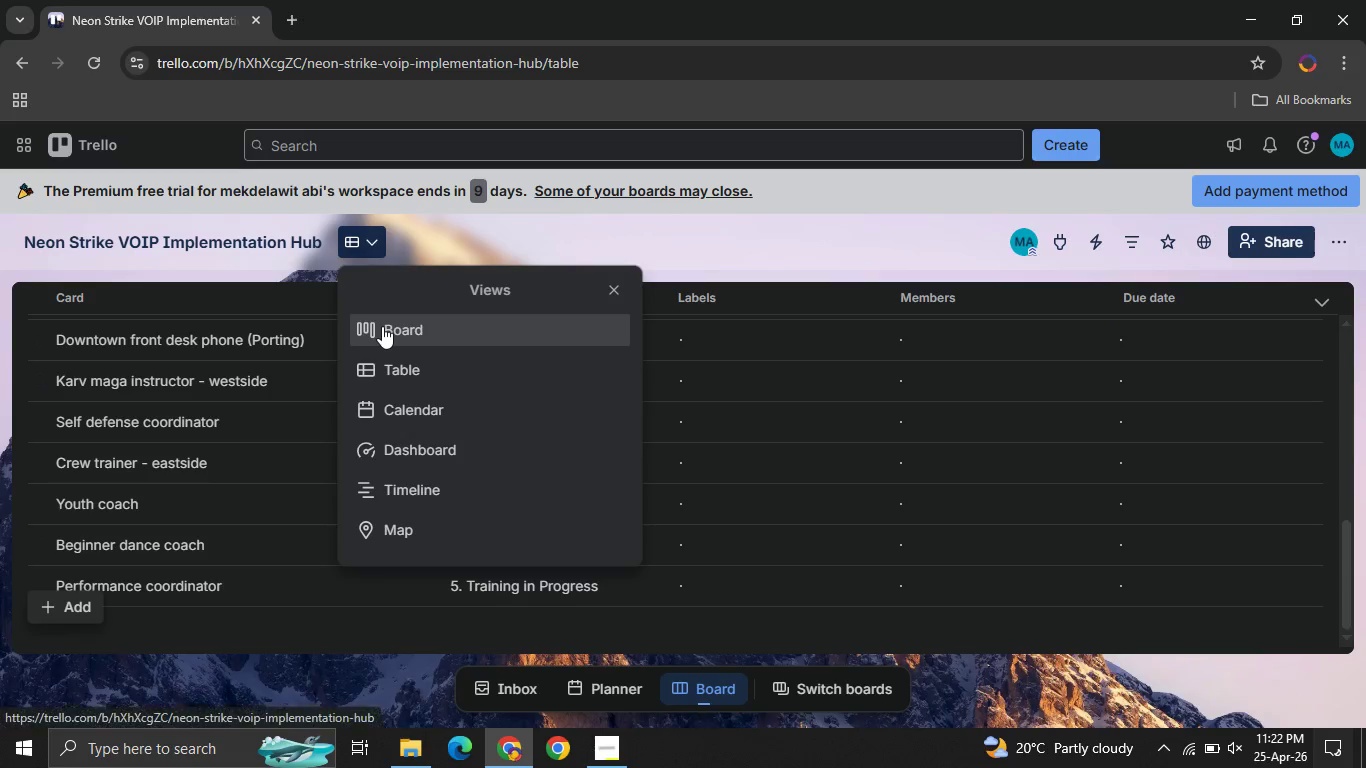 
left_click([382, 326])
 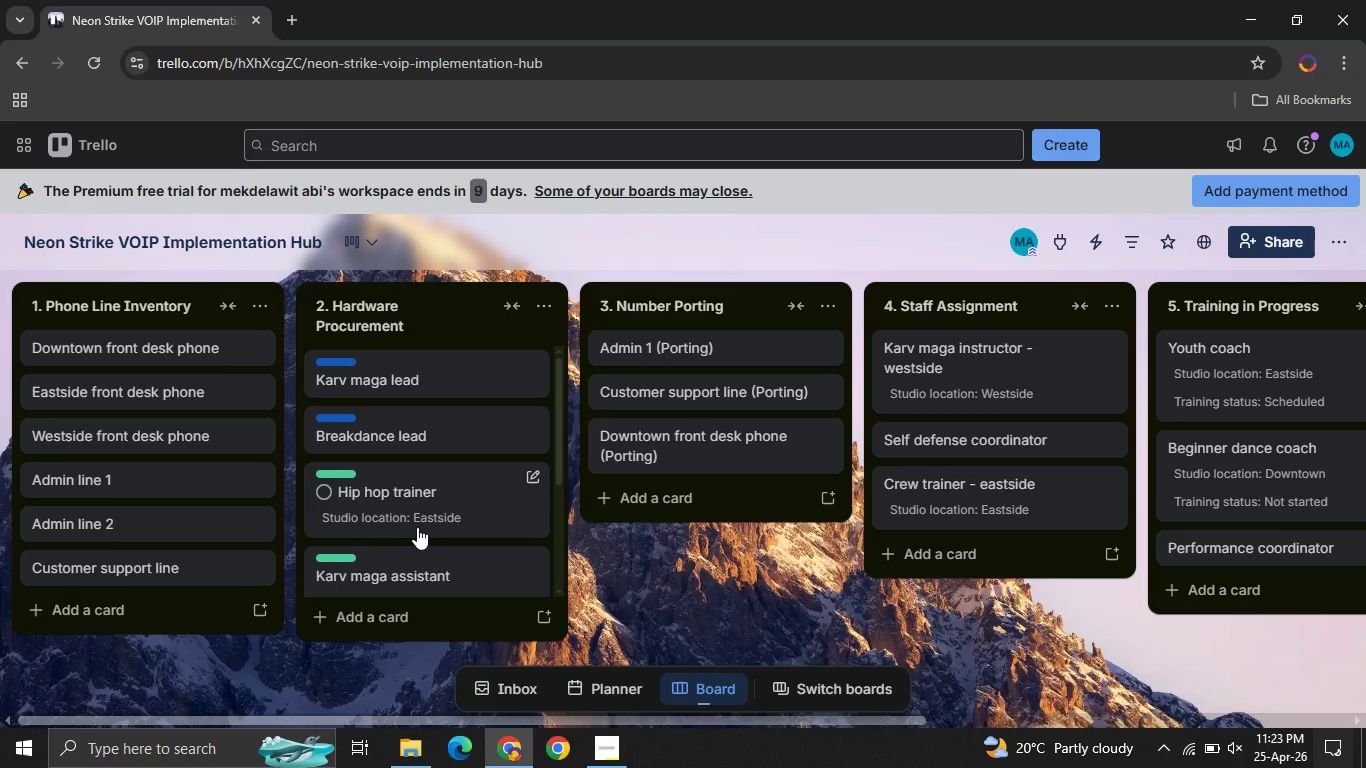 
wait(42.87)
 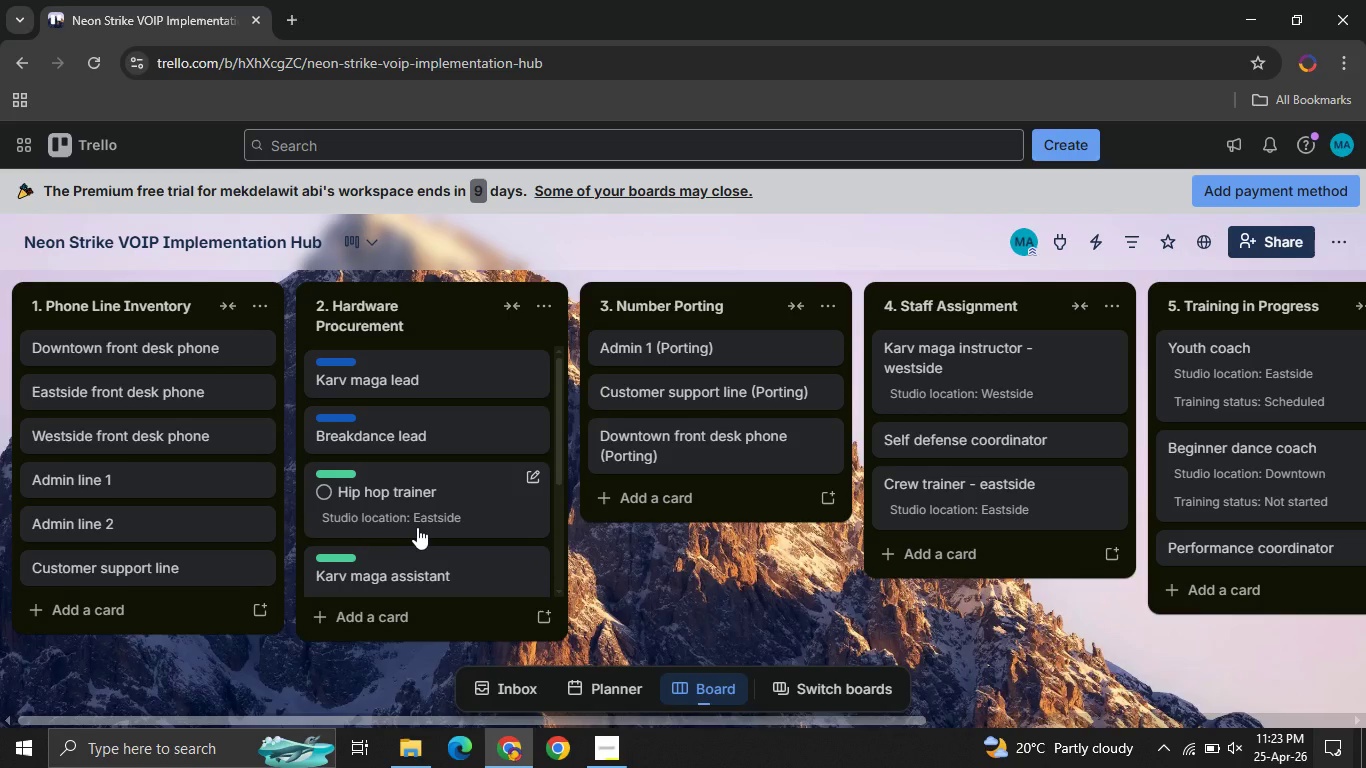 
mouse_move([373, 284])
 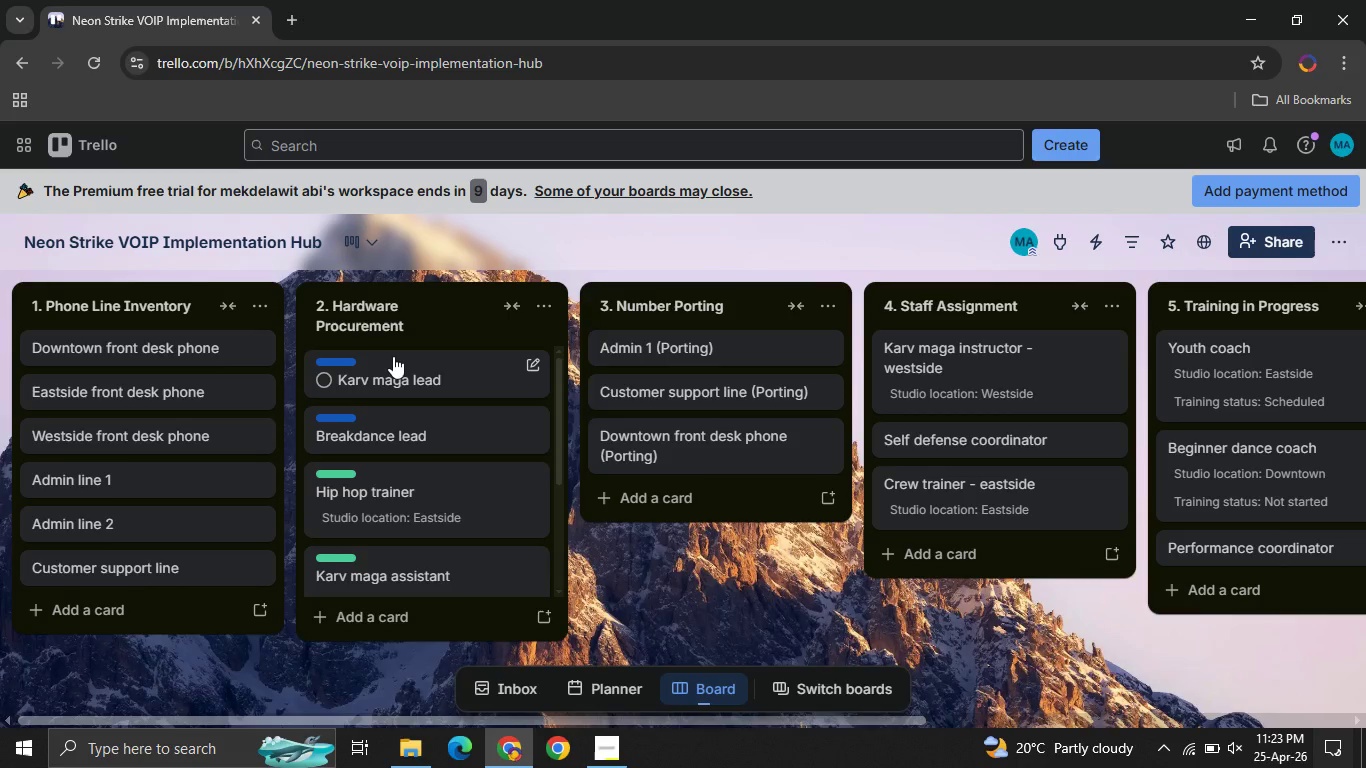 
left_click([393, 356])
 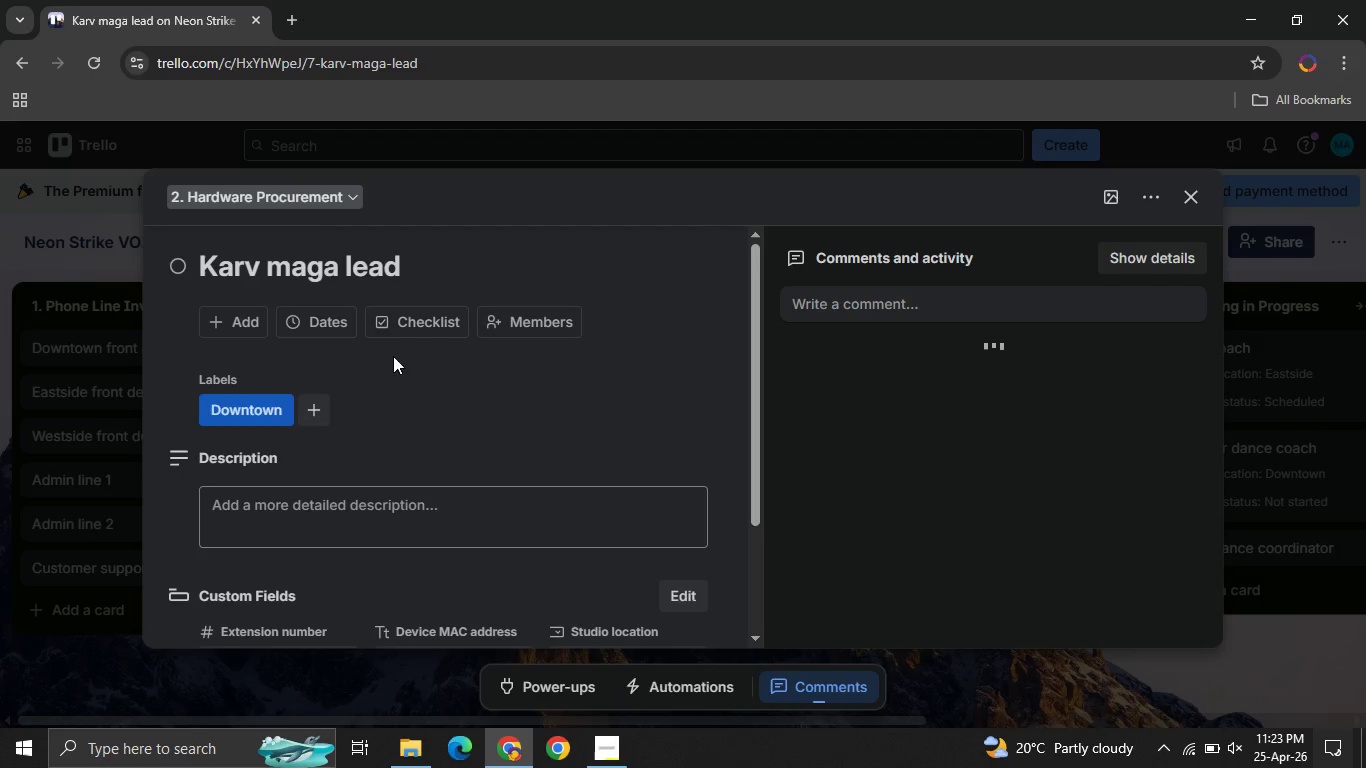 
left_click([309, 328])
 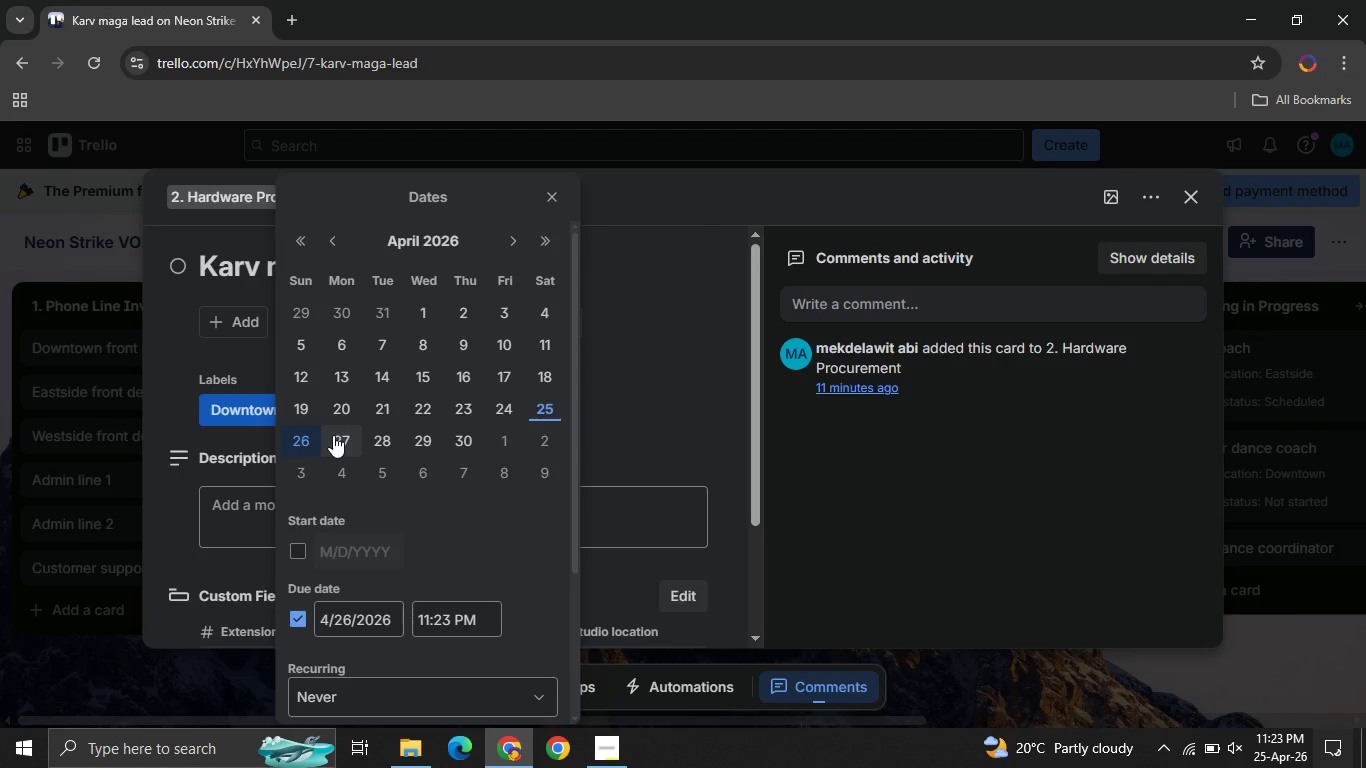 
wait(6.39)
 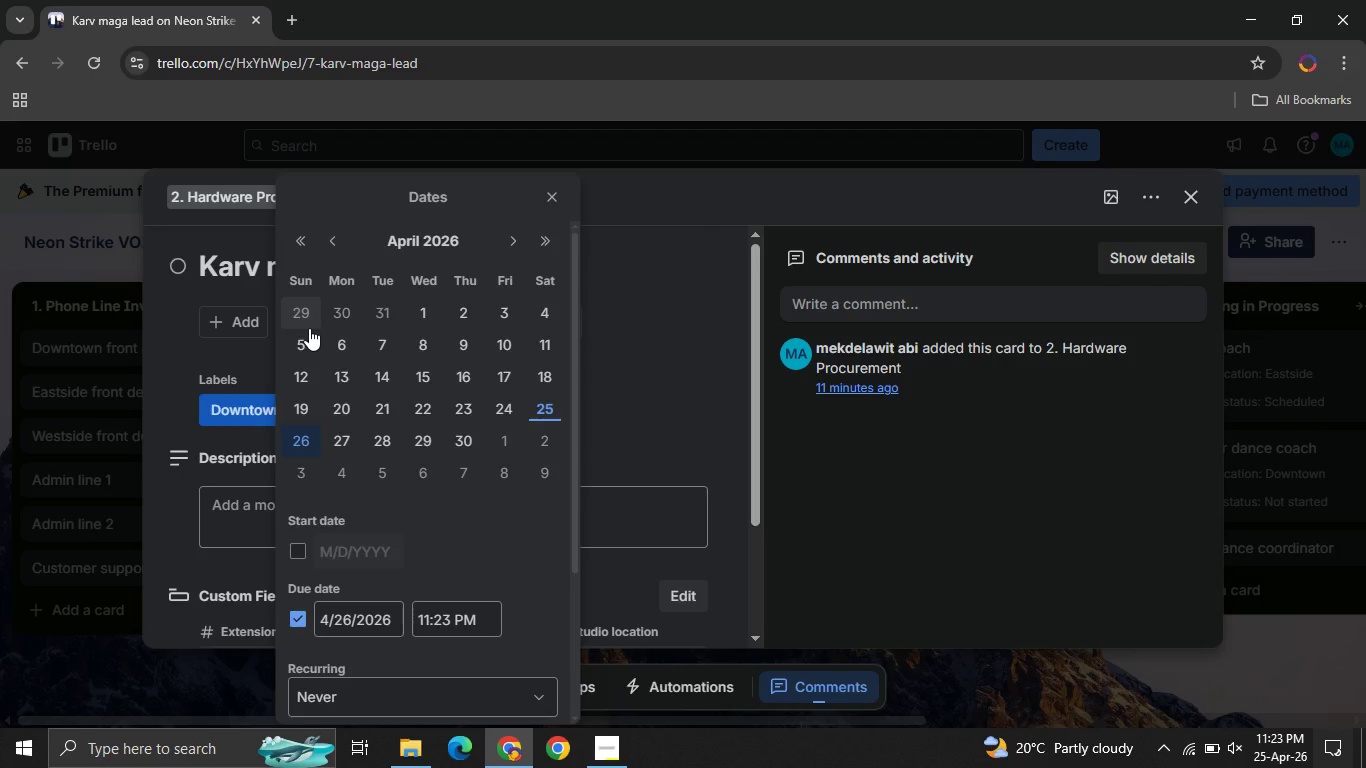 
left_click([338, 445])
 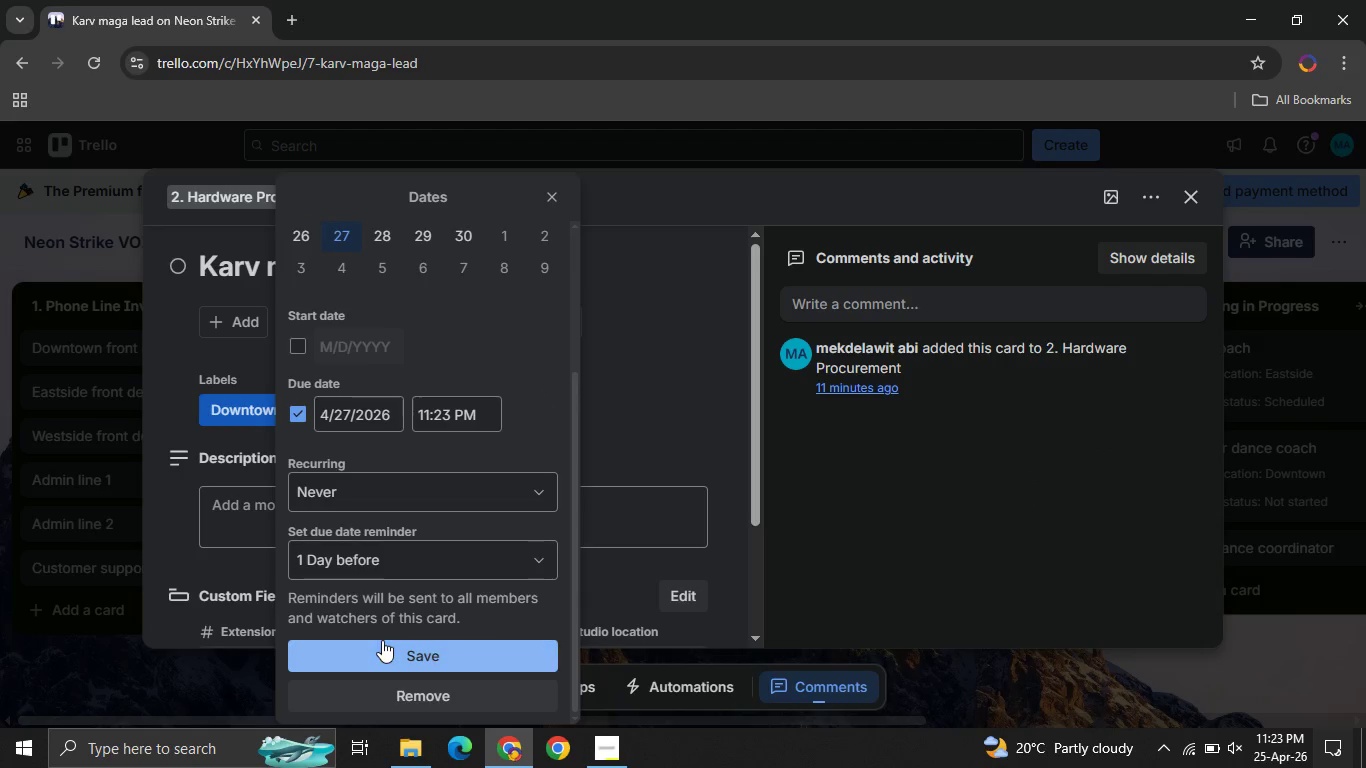 
left_click([381, 640])
 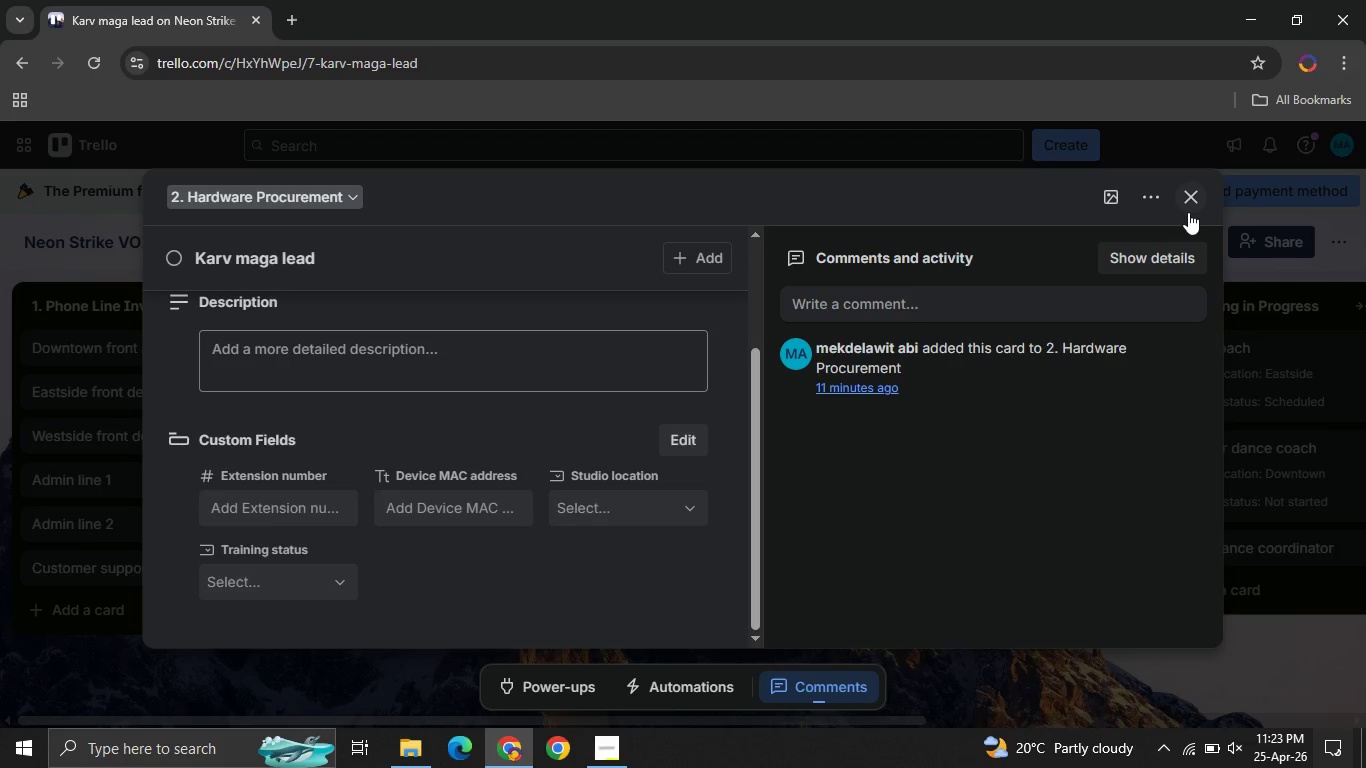 
left_click([1184, 200])
 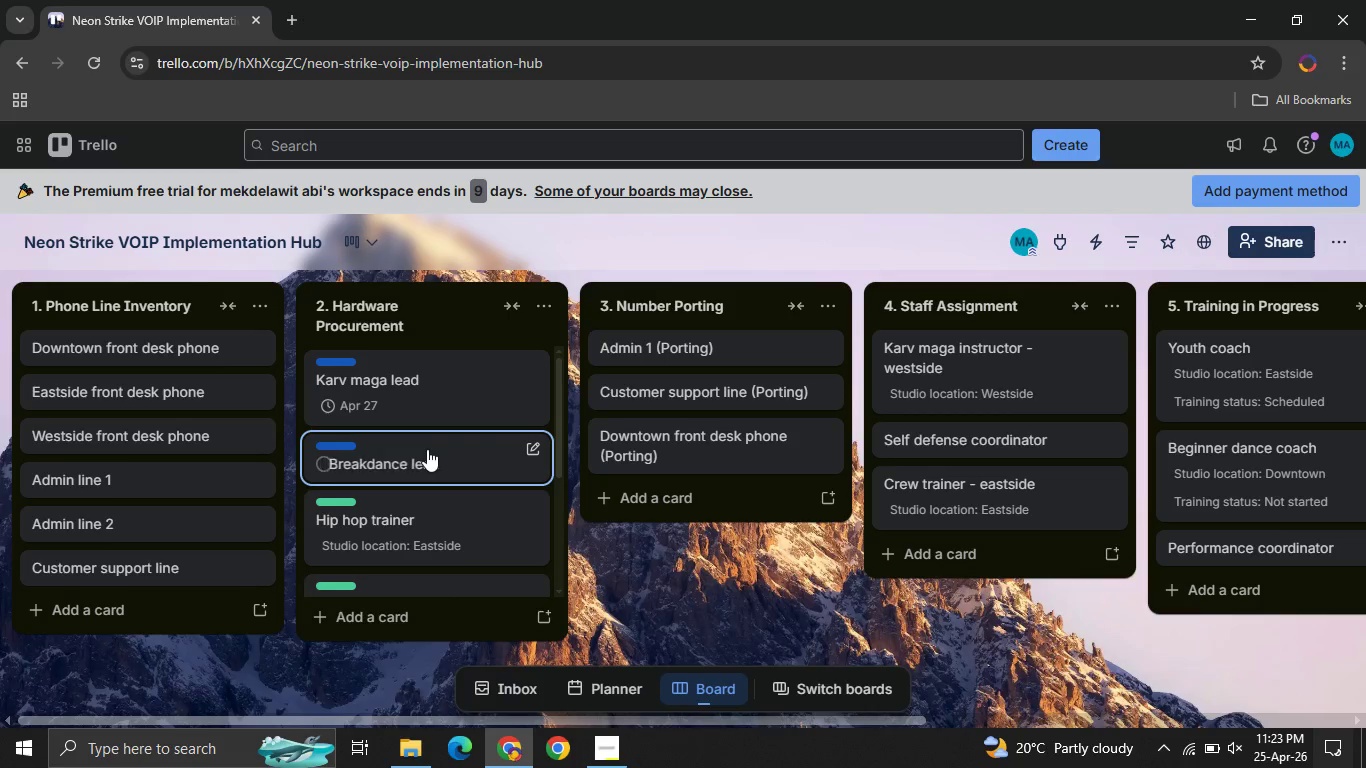 
left_click([427, 449])
 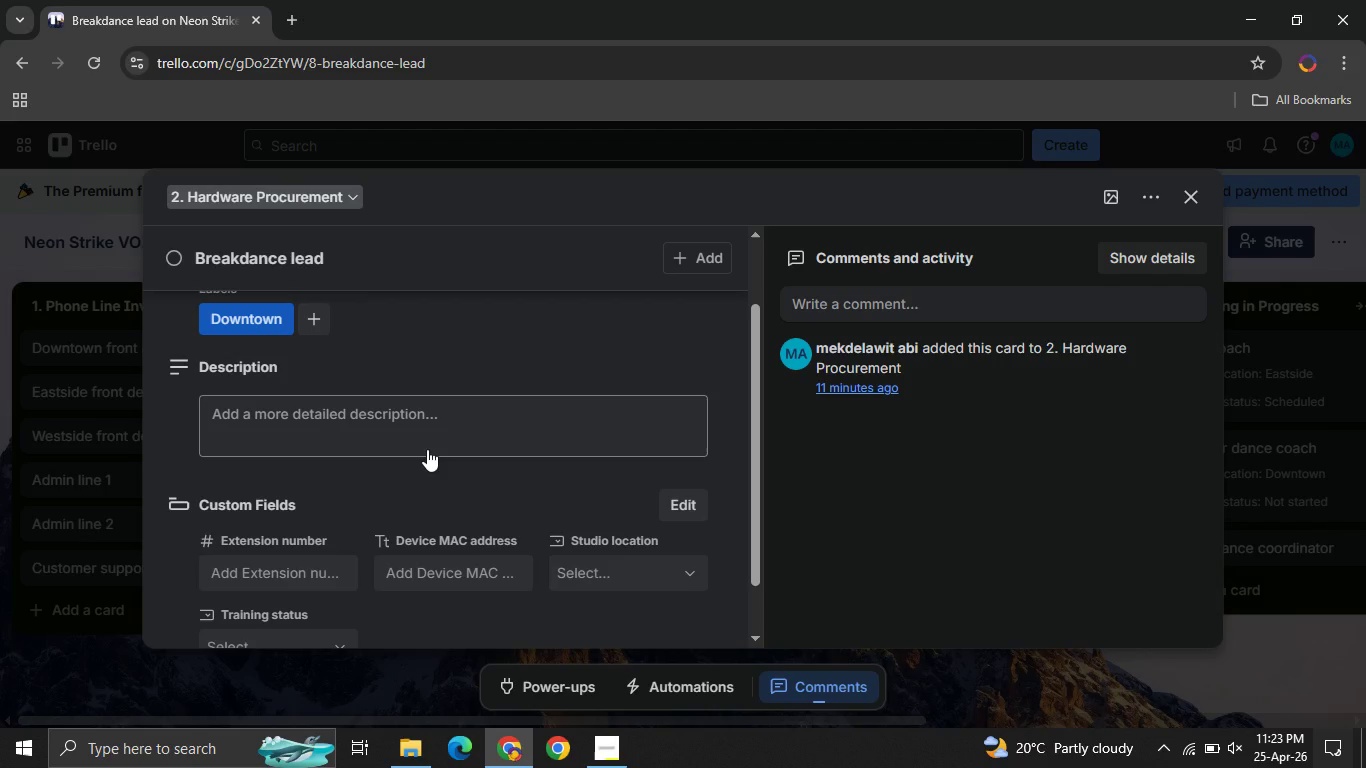 
wait(8.34)
 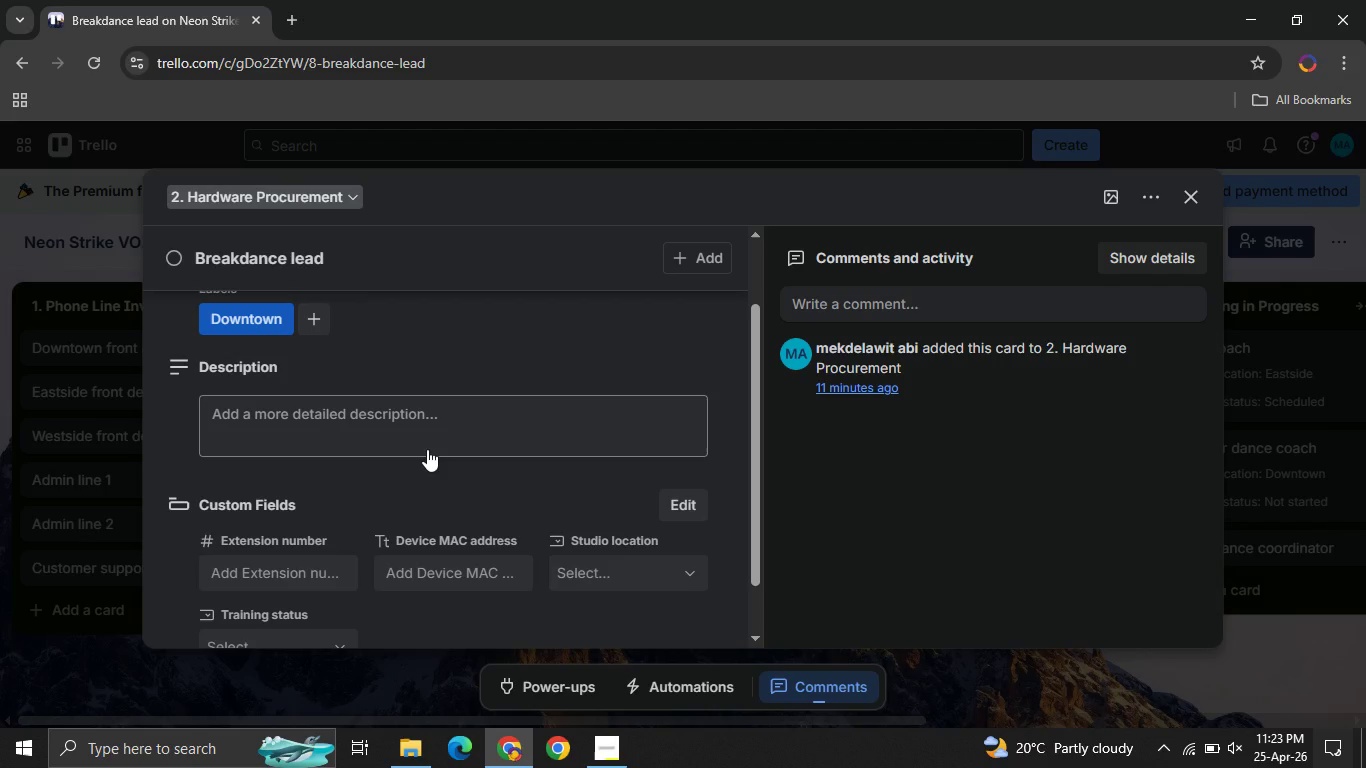 
left_click([304, 307])
 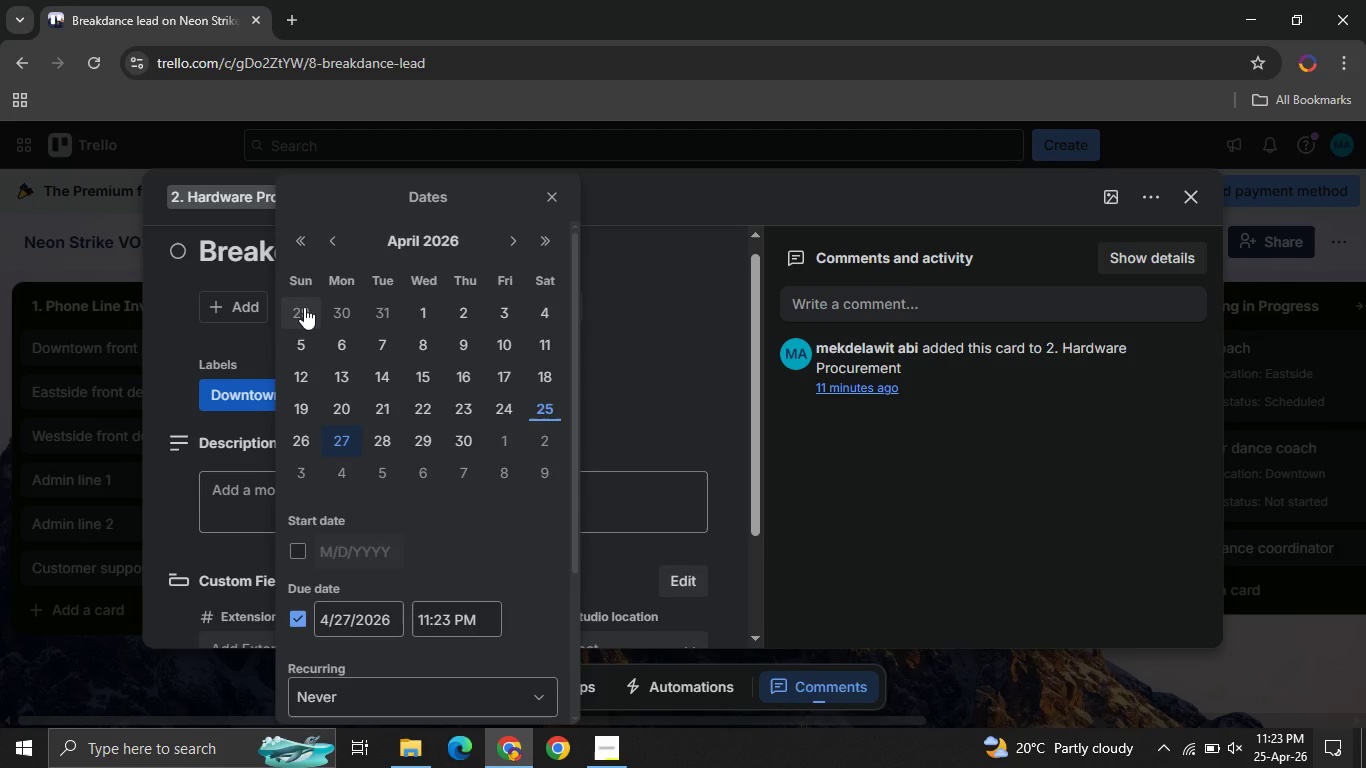 
wait(10.36)
 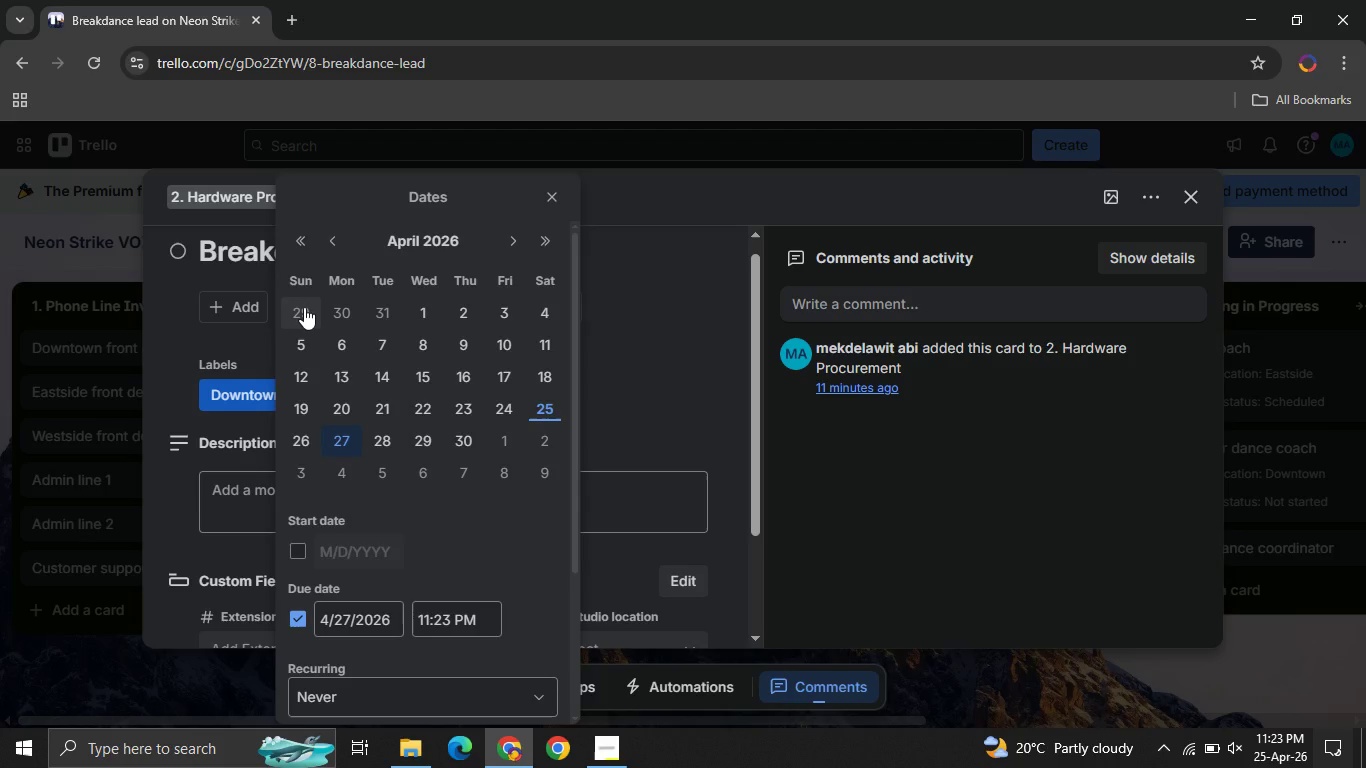 
left_click([392, 435])
 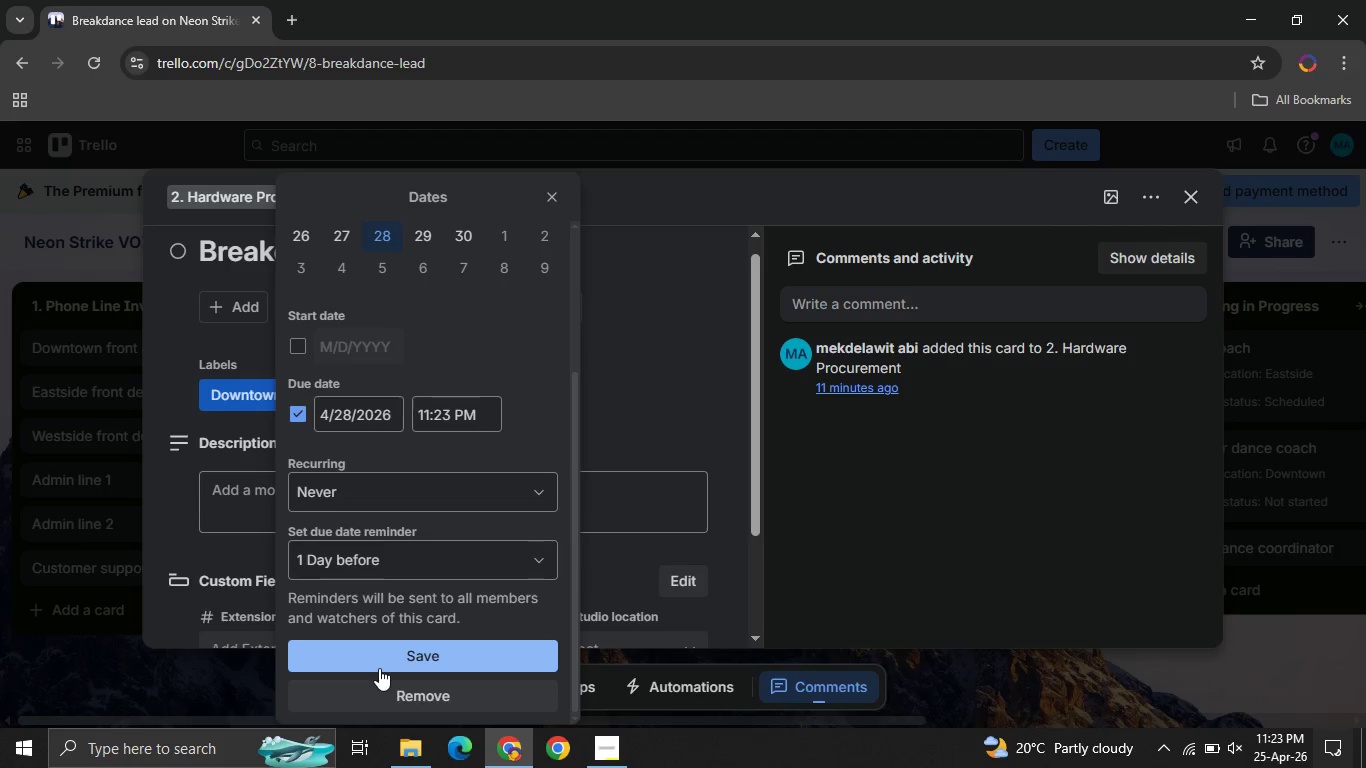 
left_click([378, 665])
 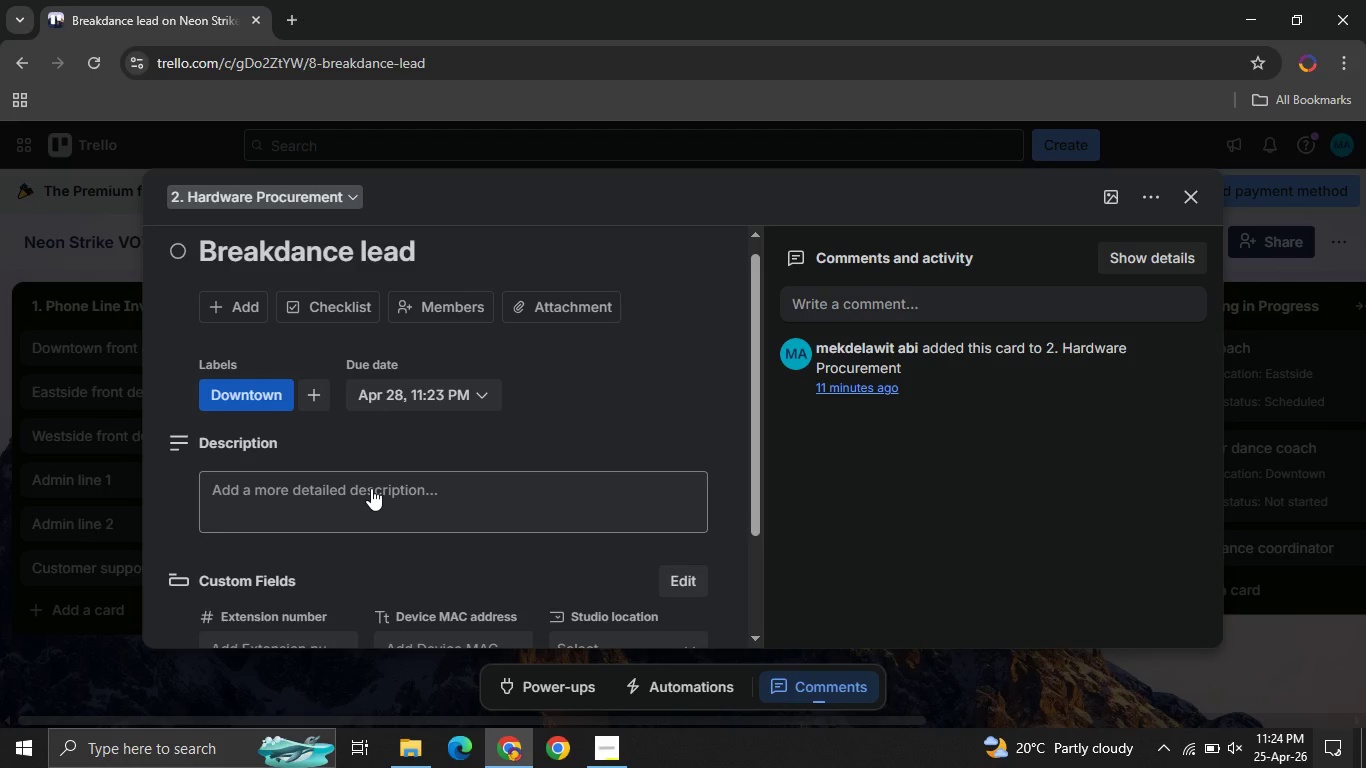 
wait(38.01)
 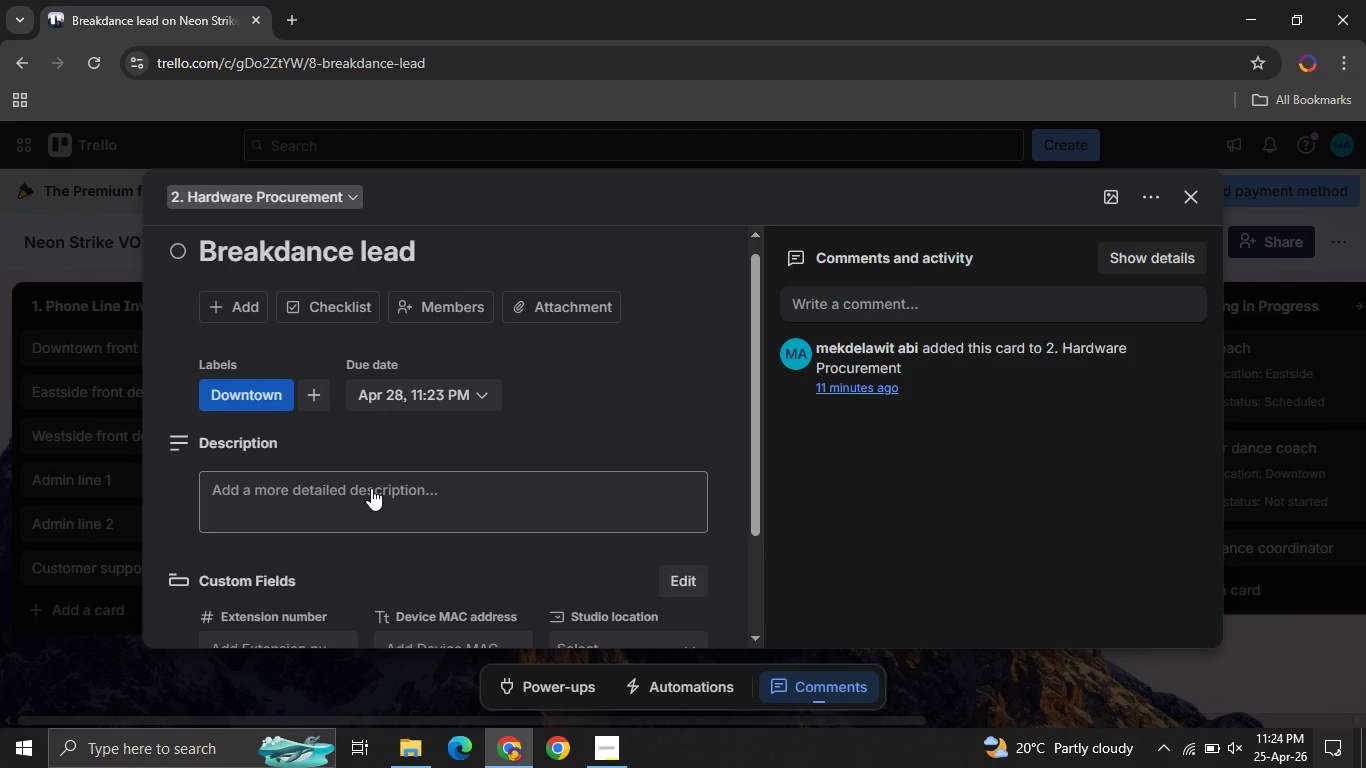 
left_click([1177, 201])
 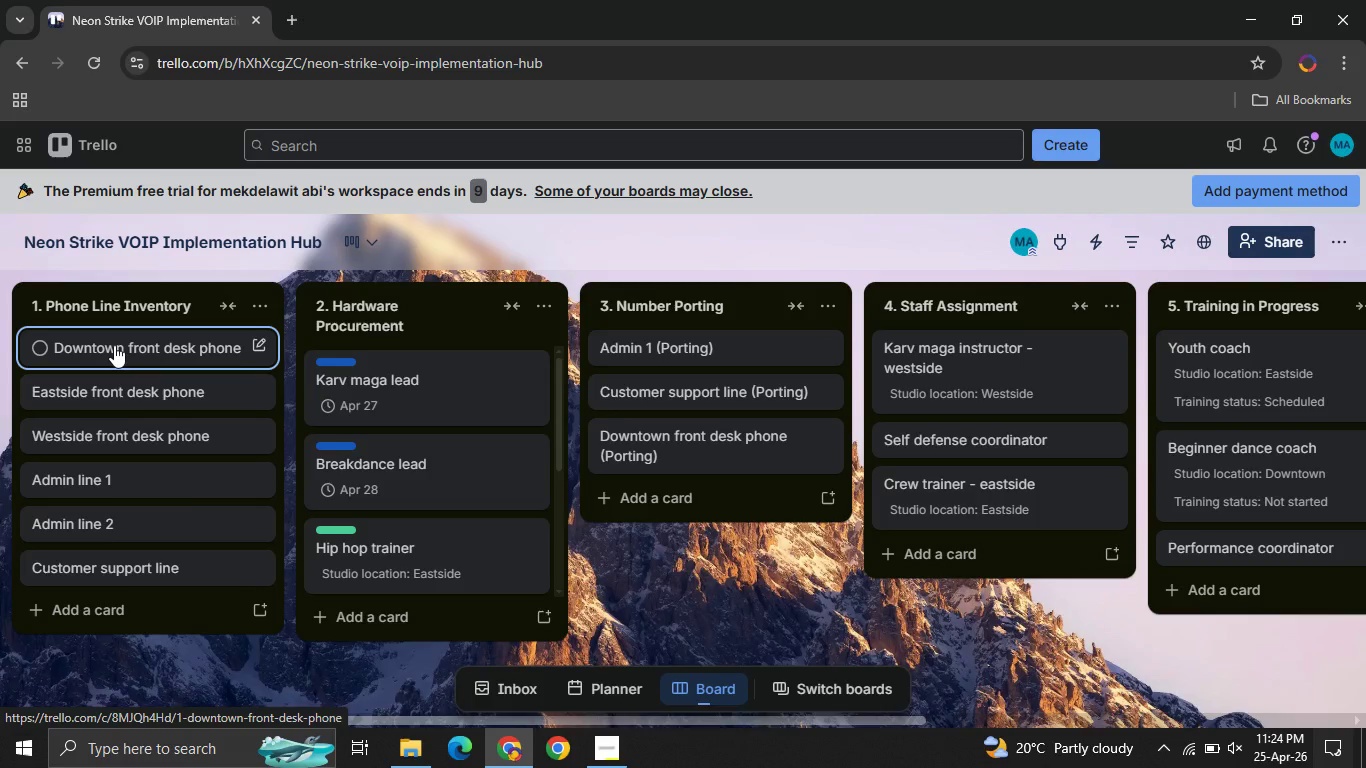 
left_click([114, 345])
 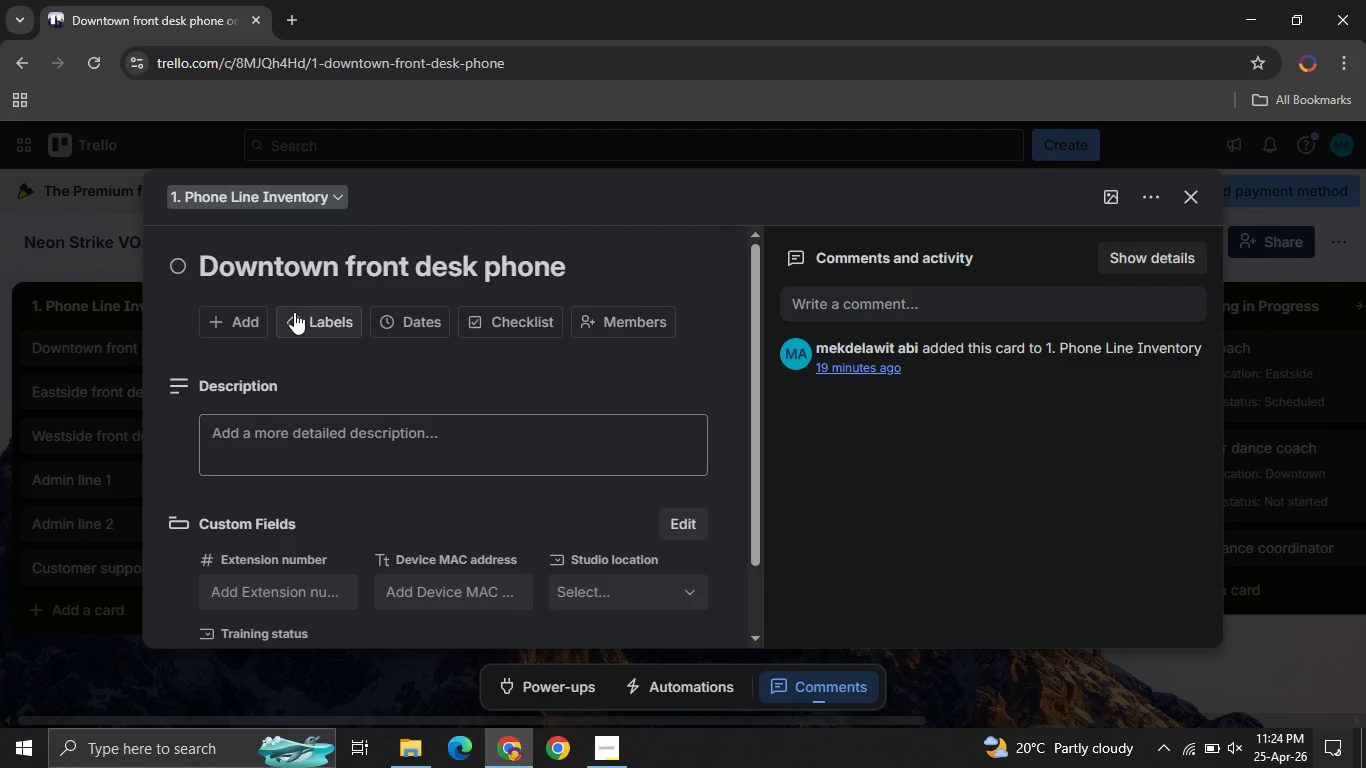 
left_click([319, 314])
 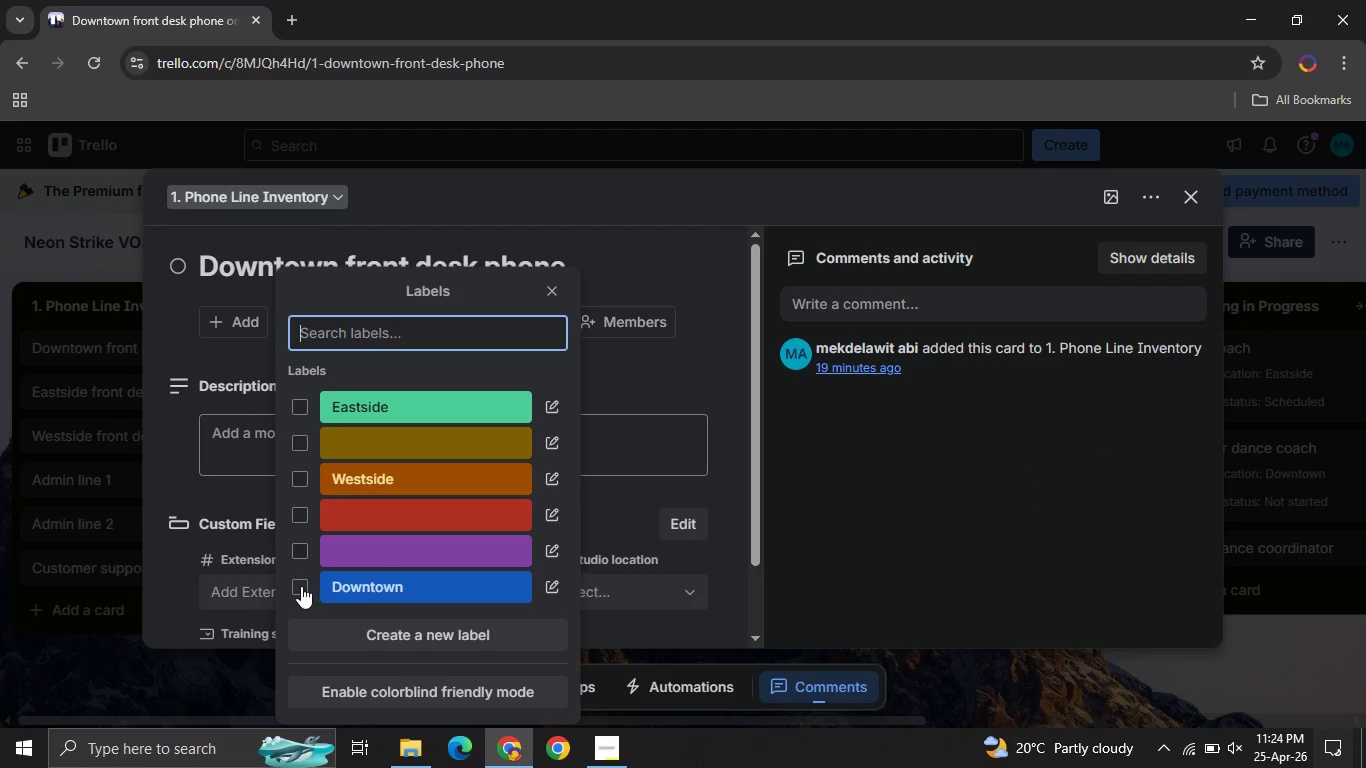 
left_click([301, 586])
 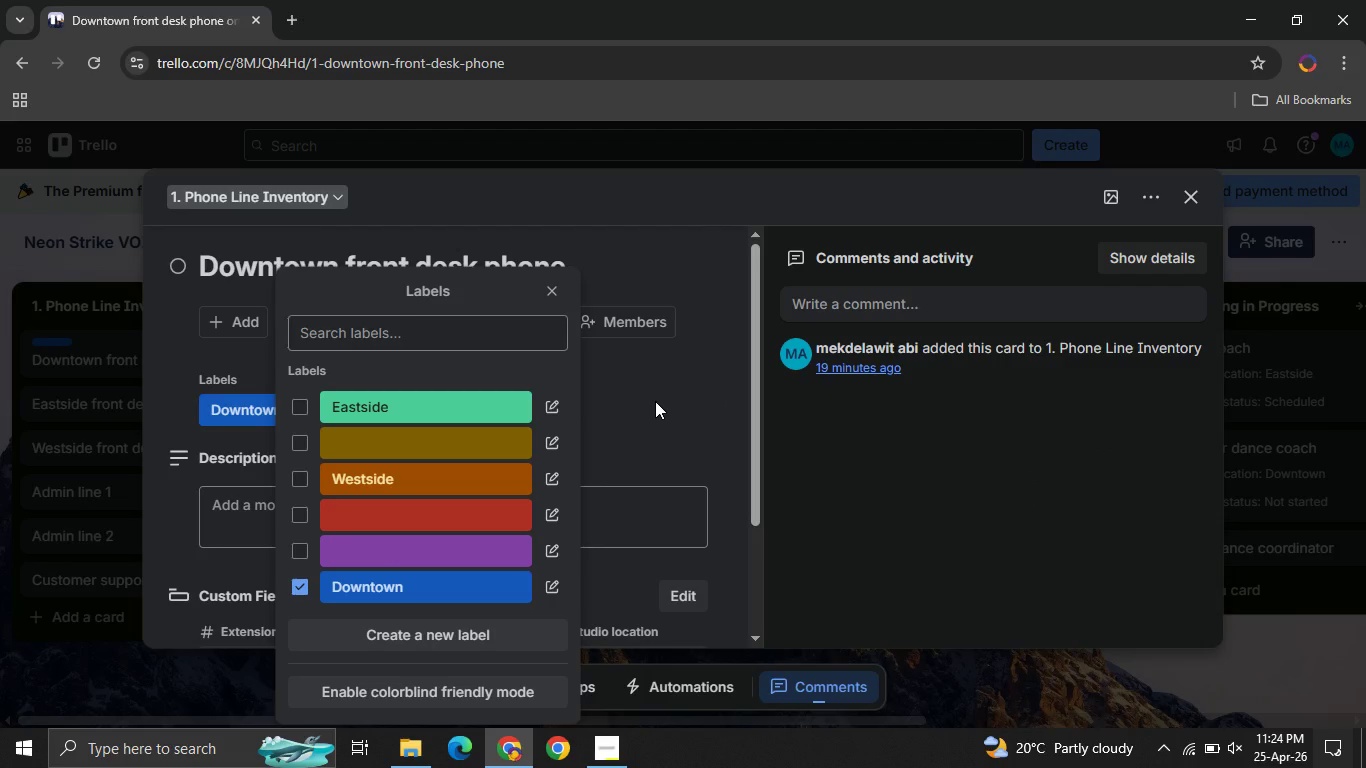 
left_click([655, 401])
 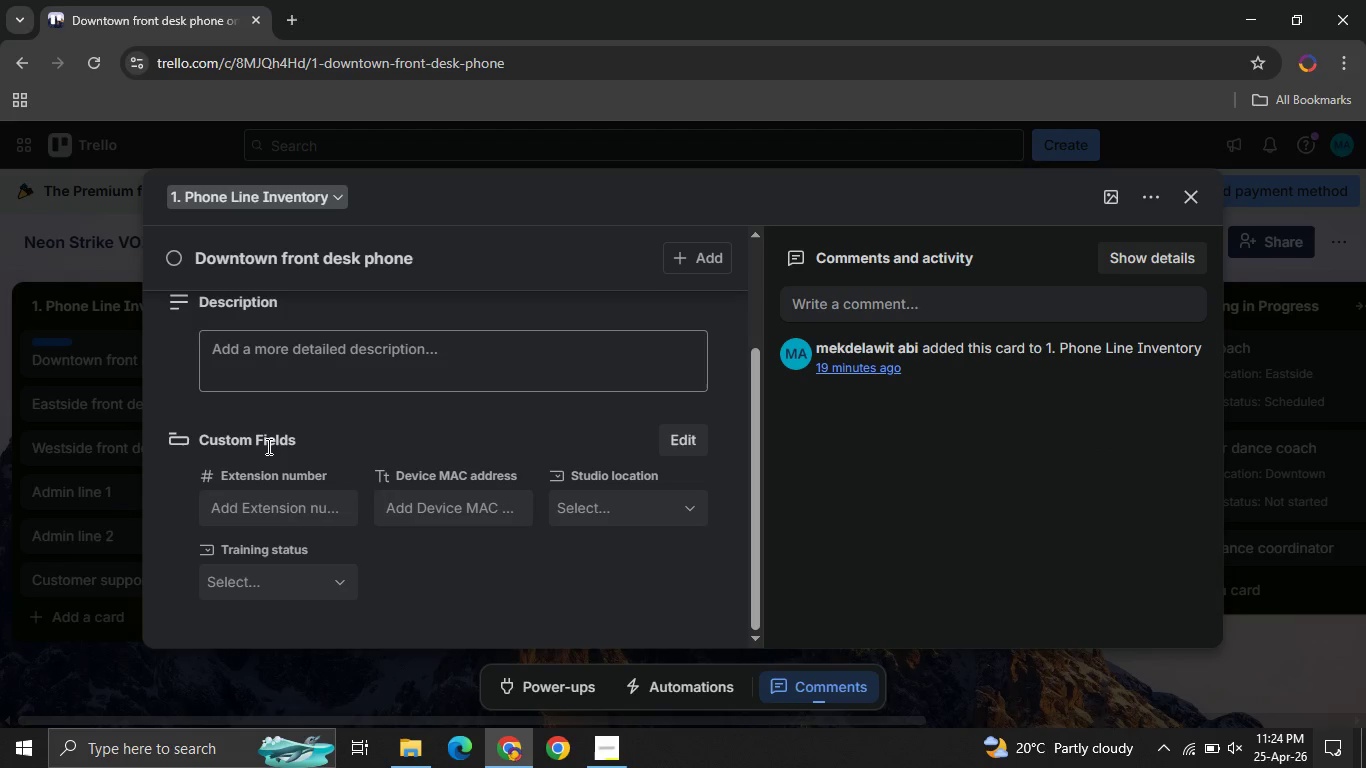 
mouse_move([290, 500])
 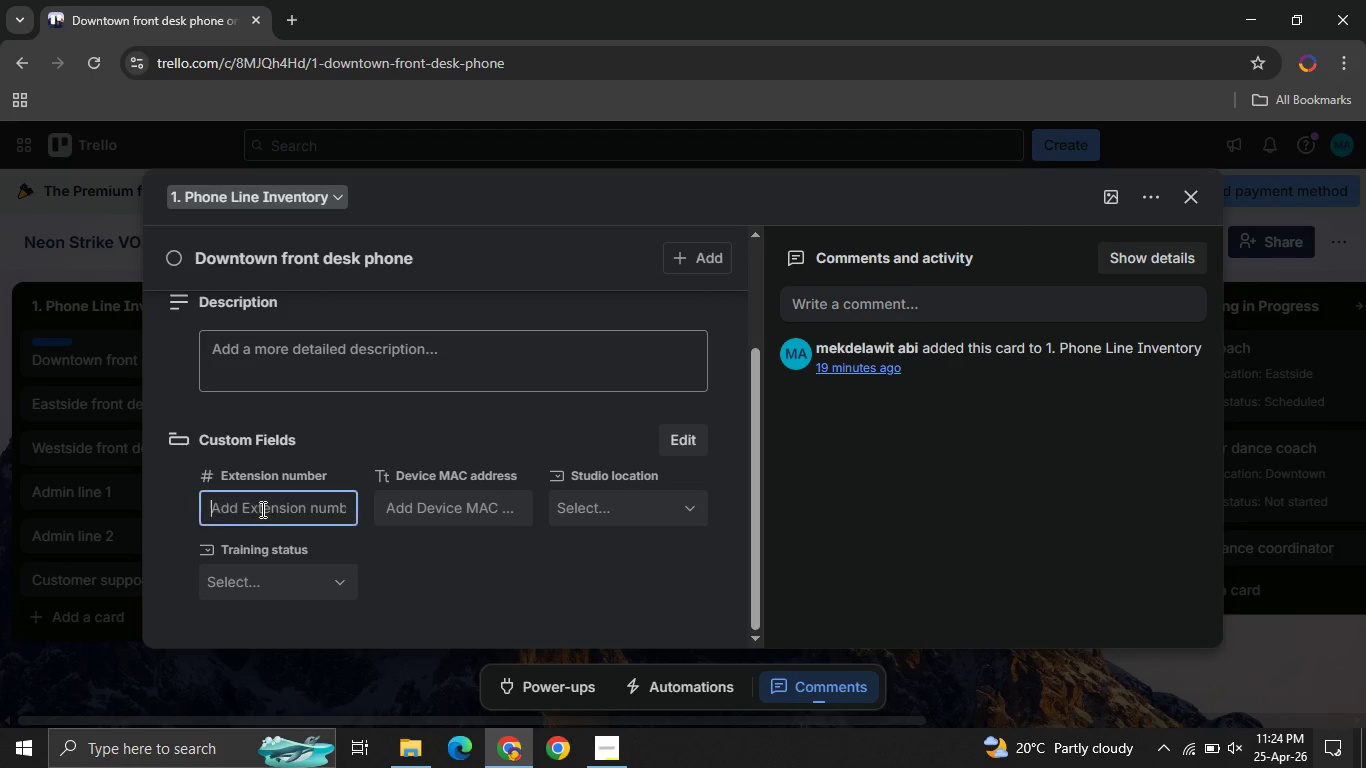 
left_click([261, 509])
 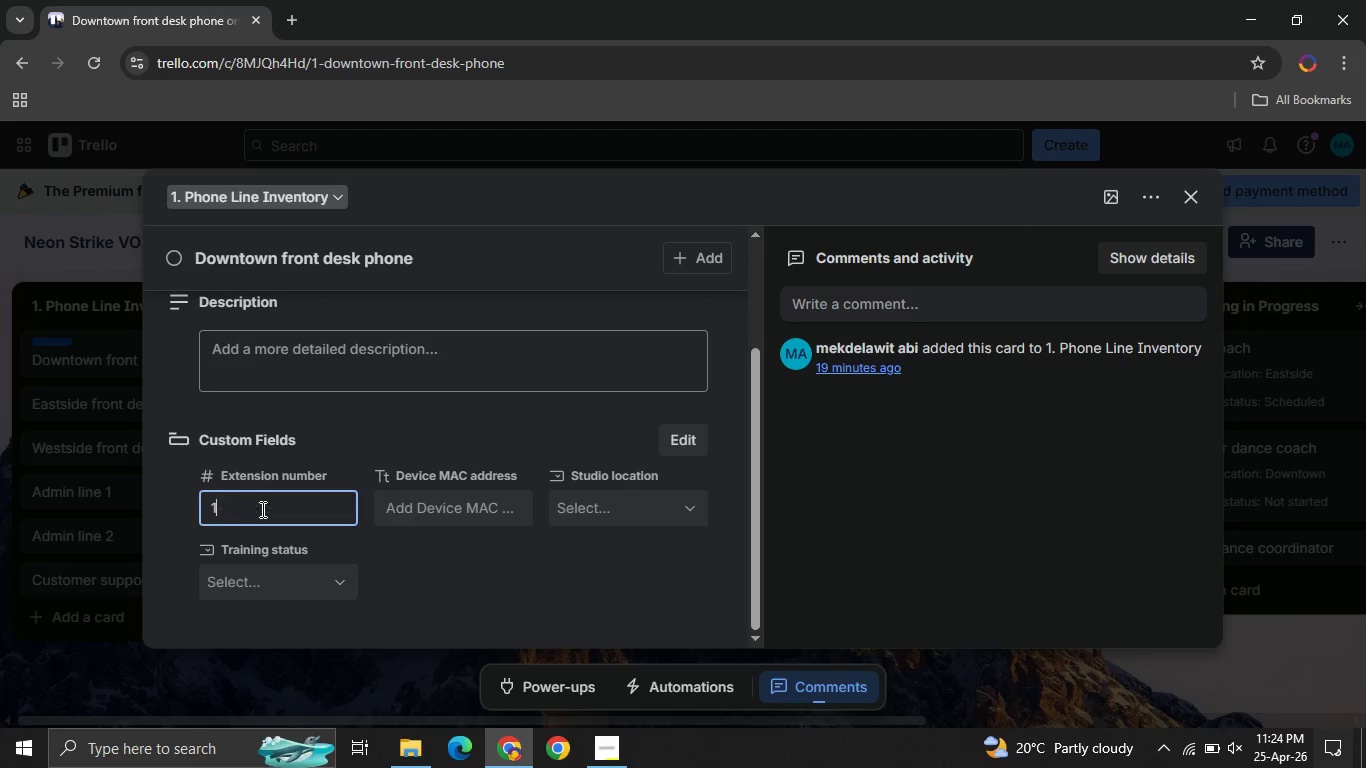 
type(101)
 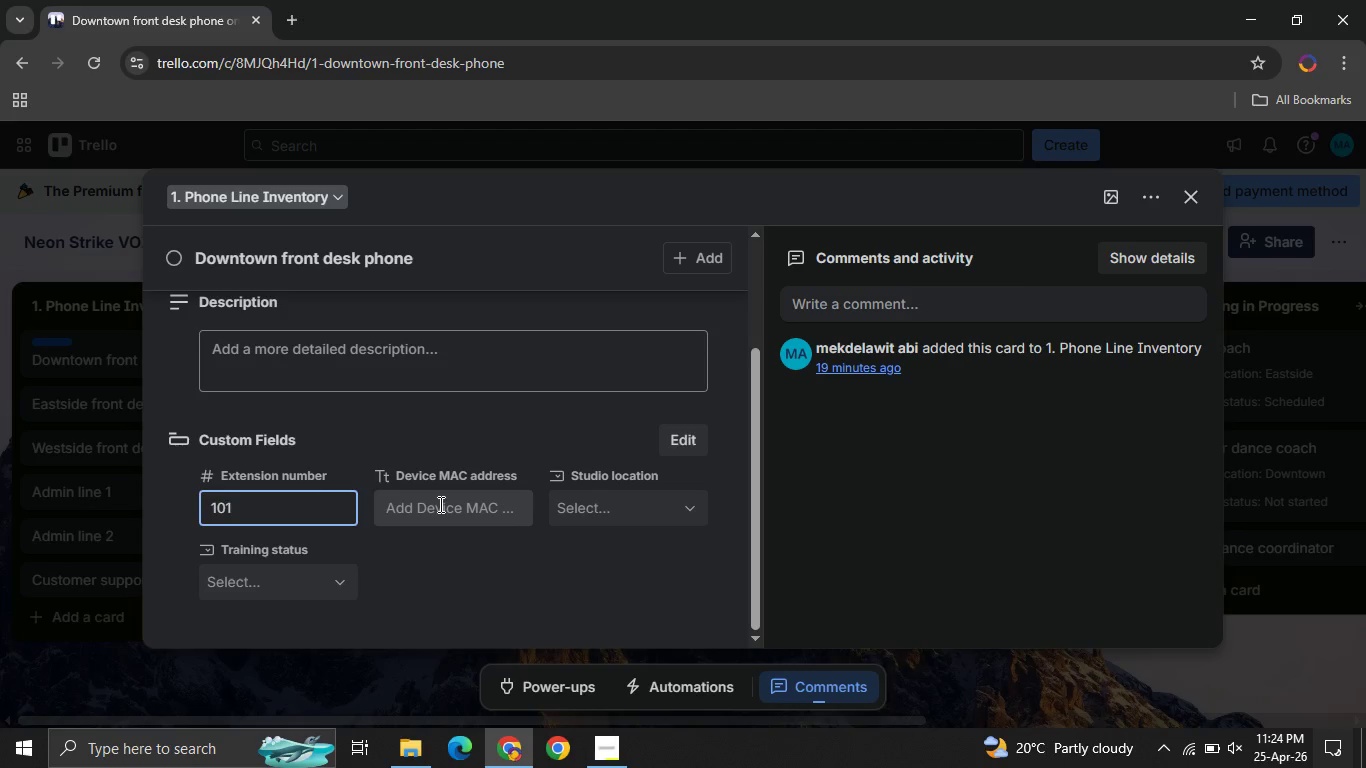 
left_click([439, 504])
 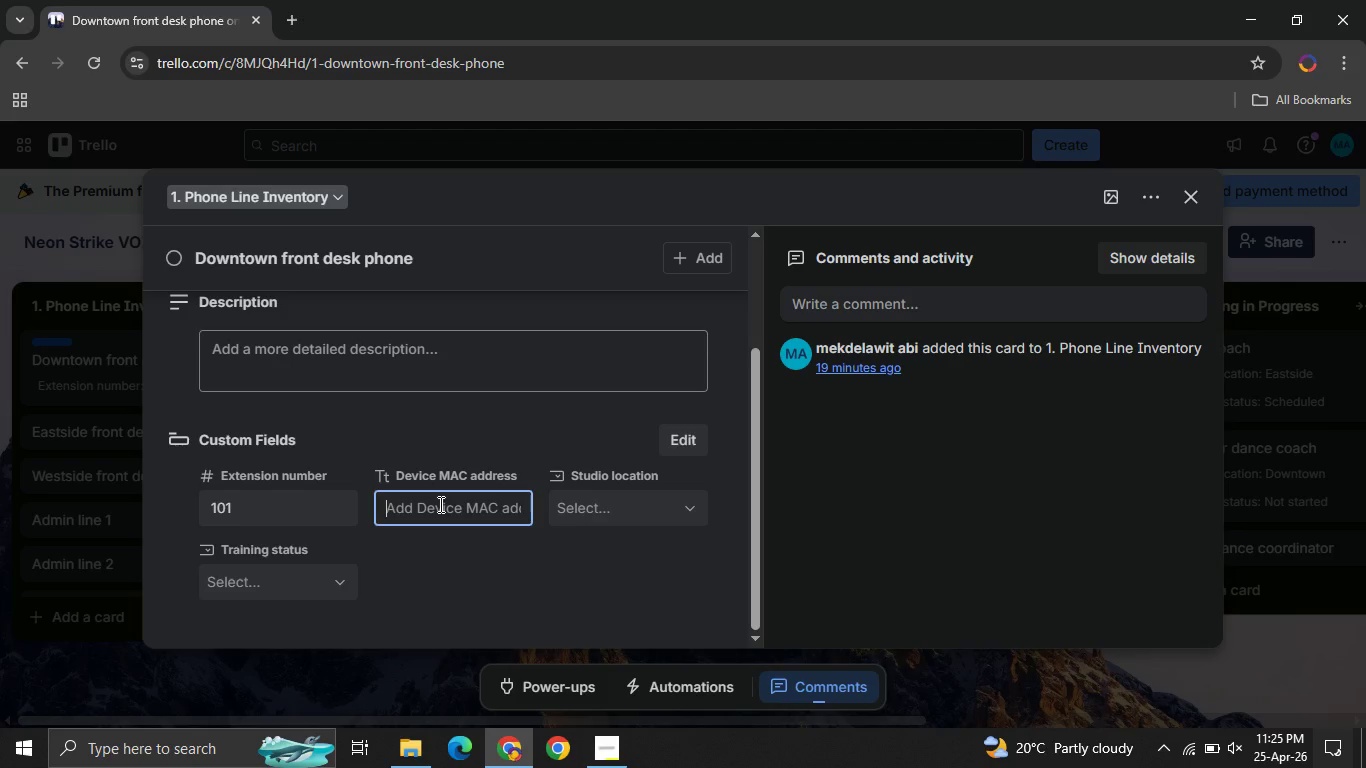 
type(00:-)
key(Backspace)
type(0)
key(Backspace)
type(1A)
 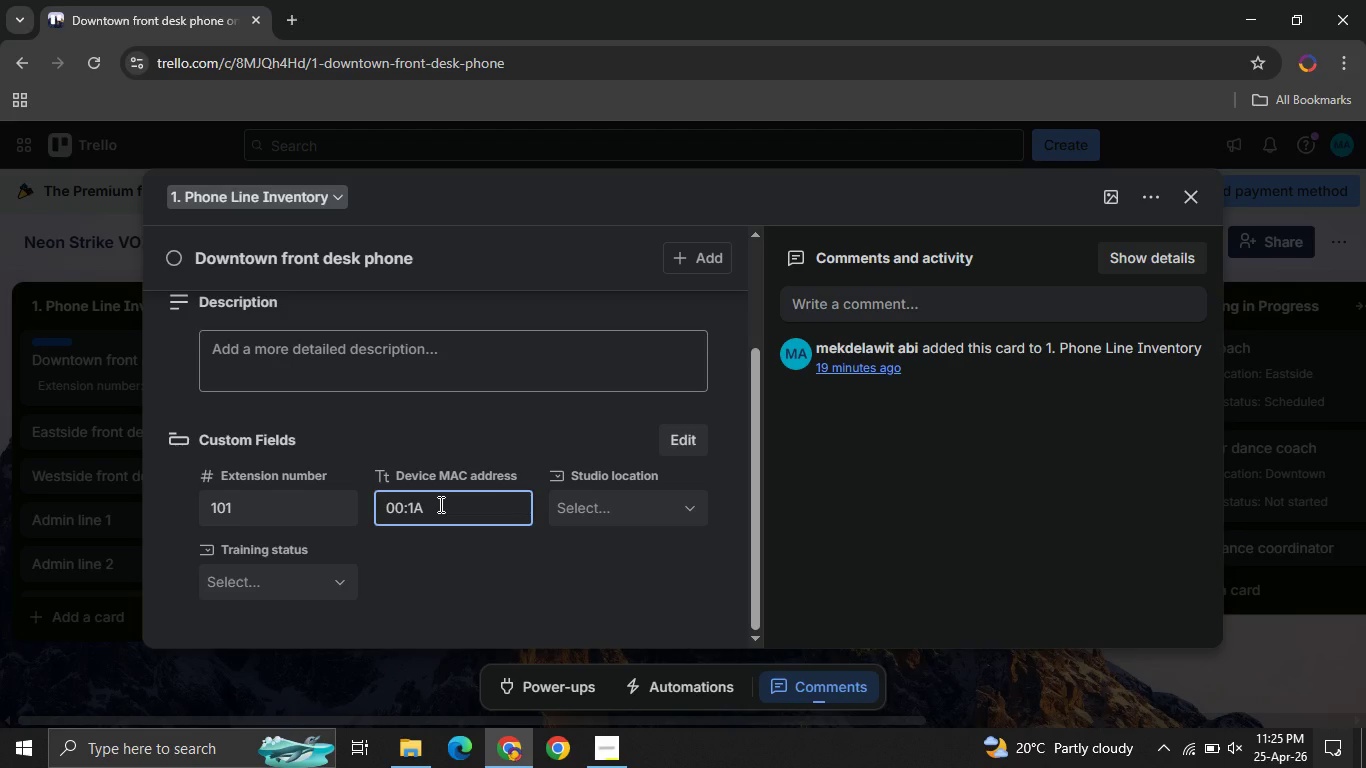 
left_click([602, 512])
 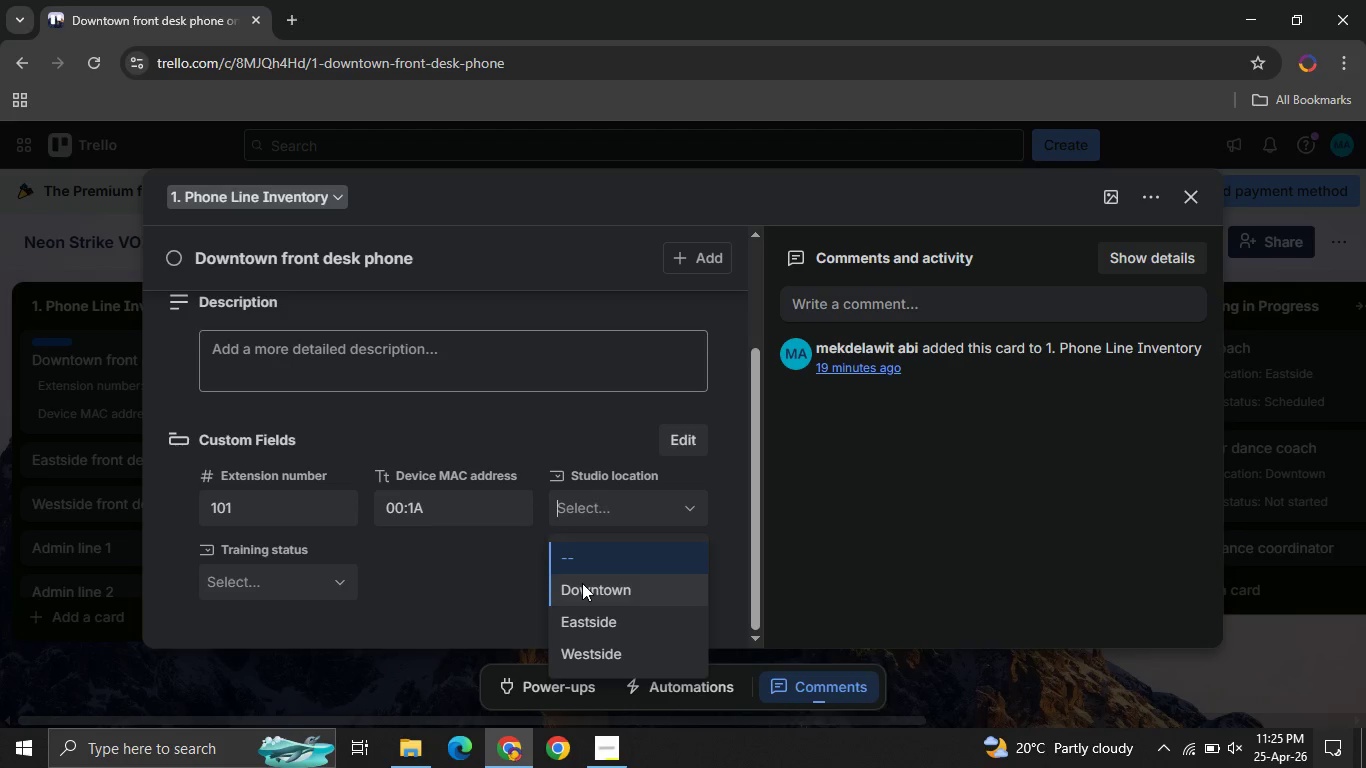 
left_click([582, 583])
 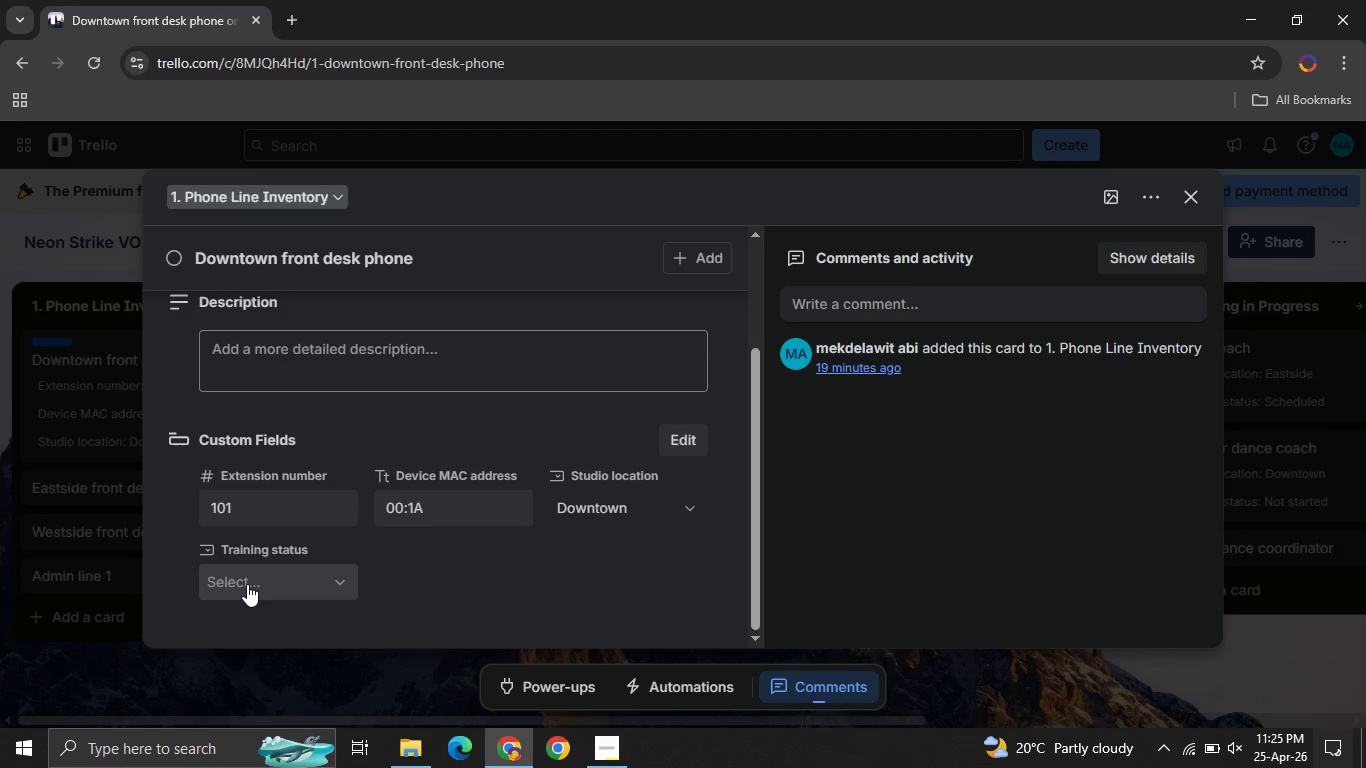 
left_click([247, 584])
 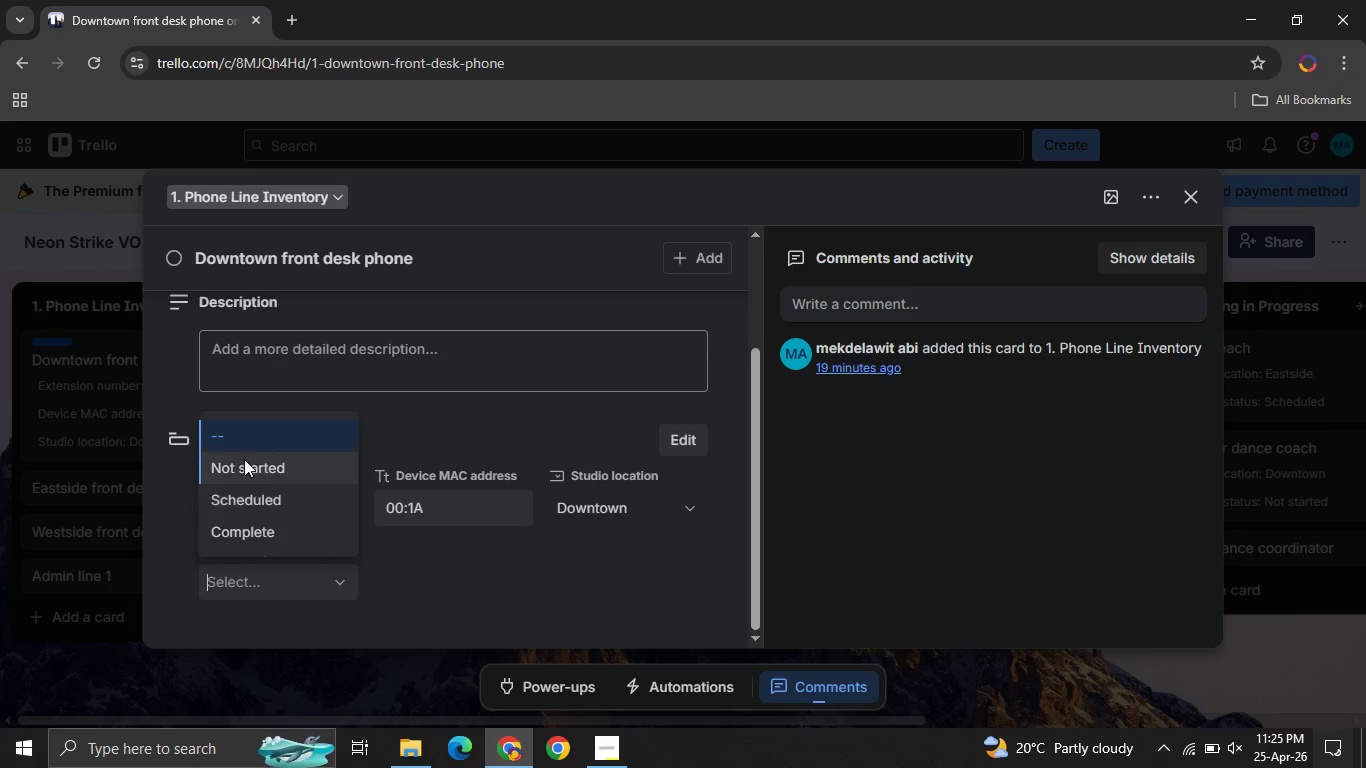 
left_click([240, 457])
 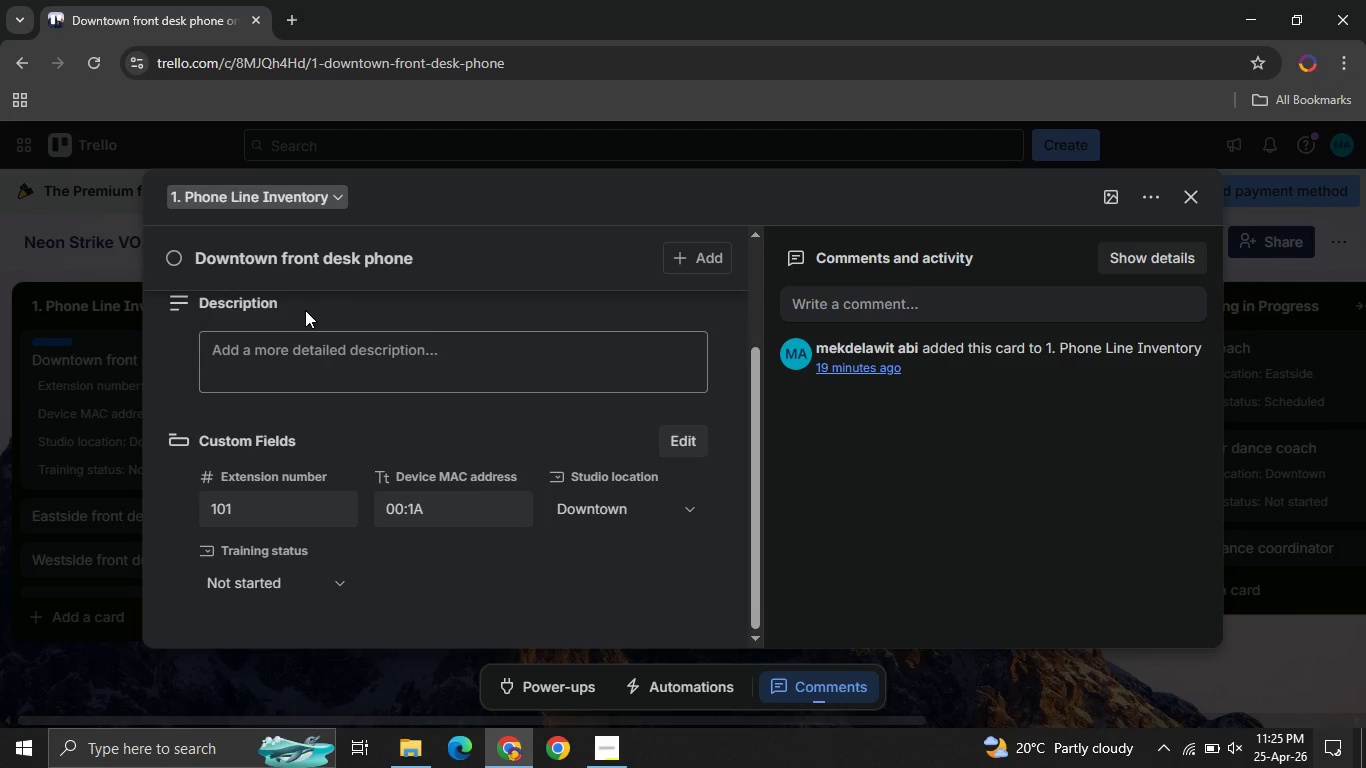 
wait(7.76)
 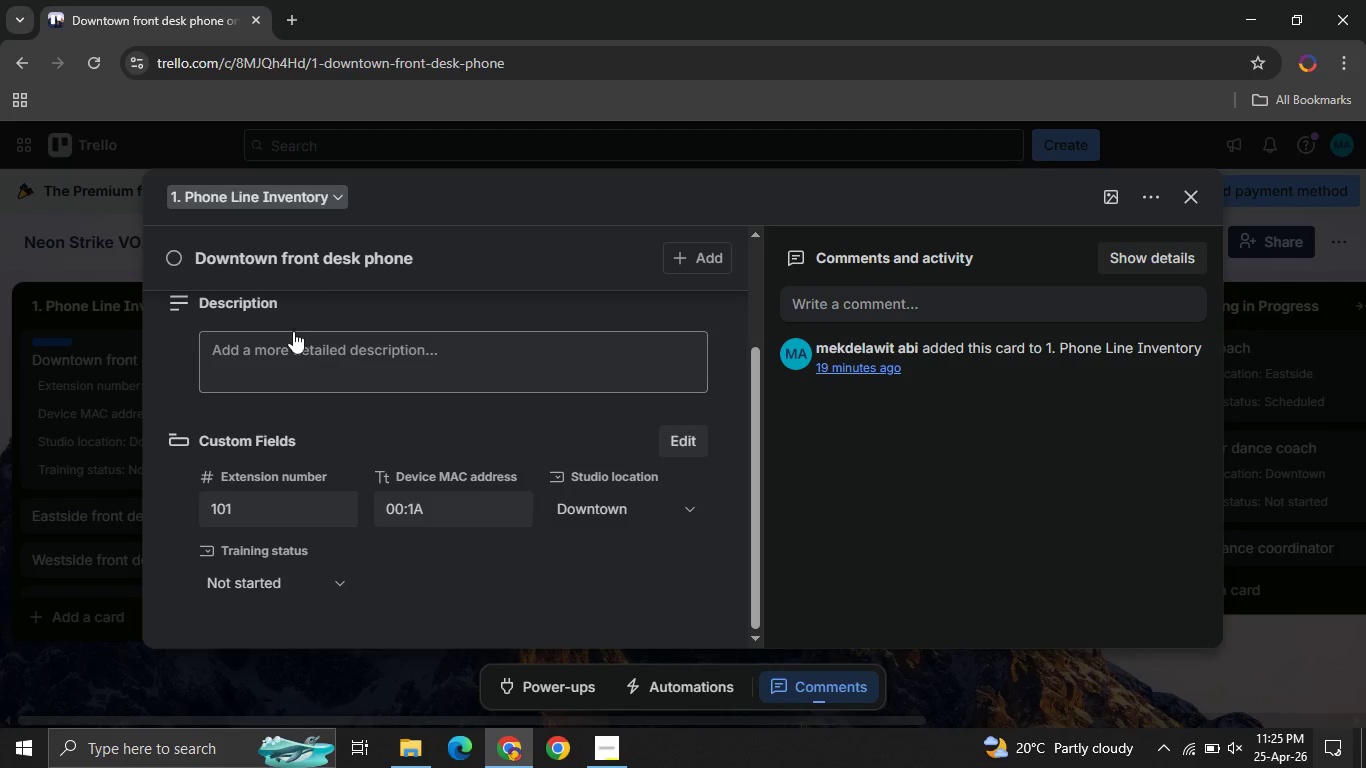 
scroll: coordinate [308, 321], scroll_direction: none, amount: 0.0
 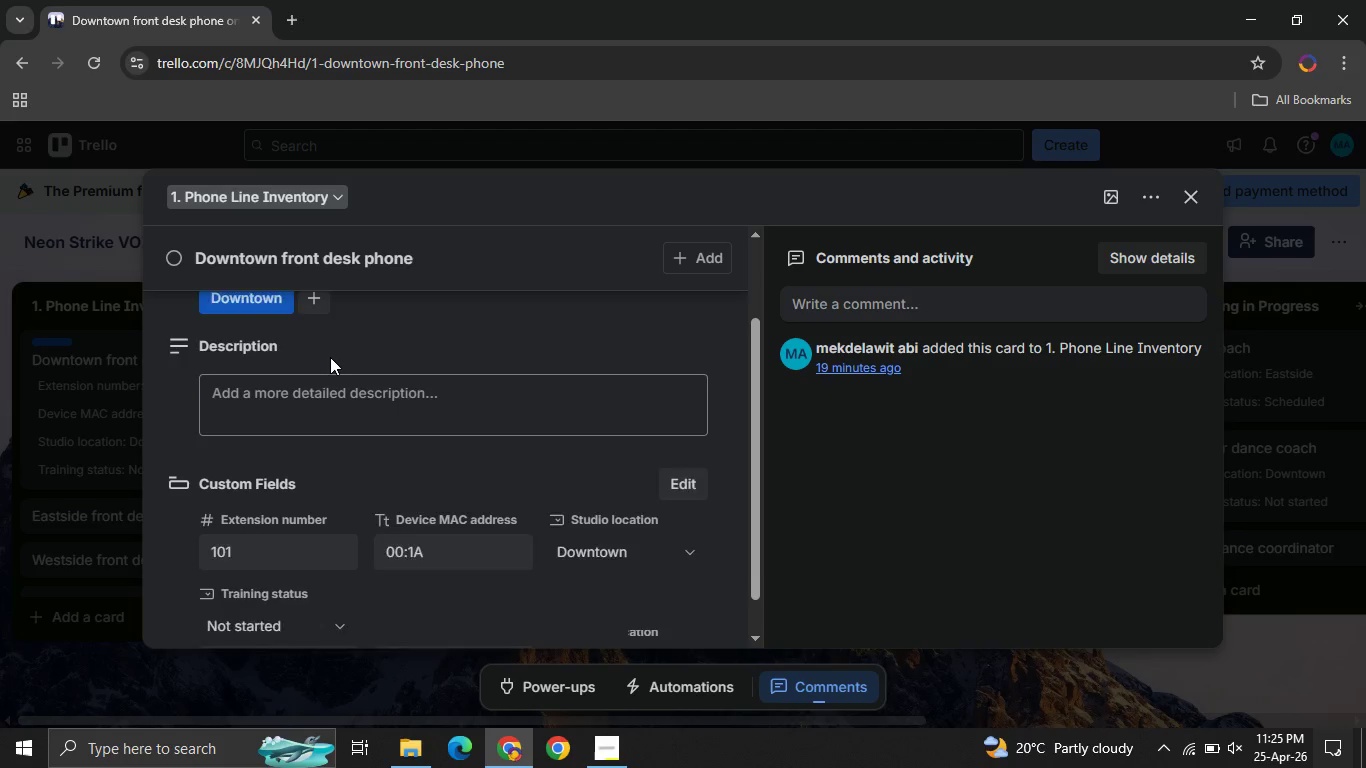 
scroll: coordinate [330, 357], scroll_direction: up, amount: 2.0
 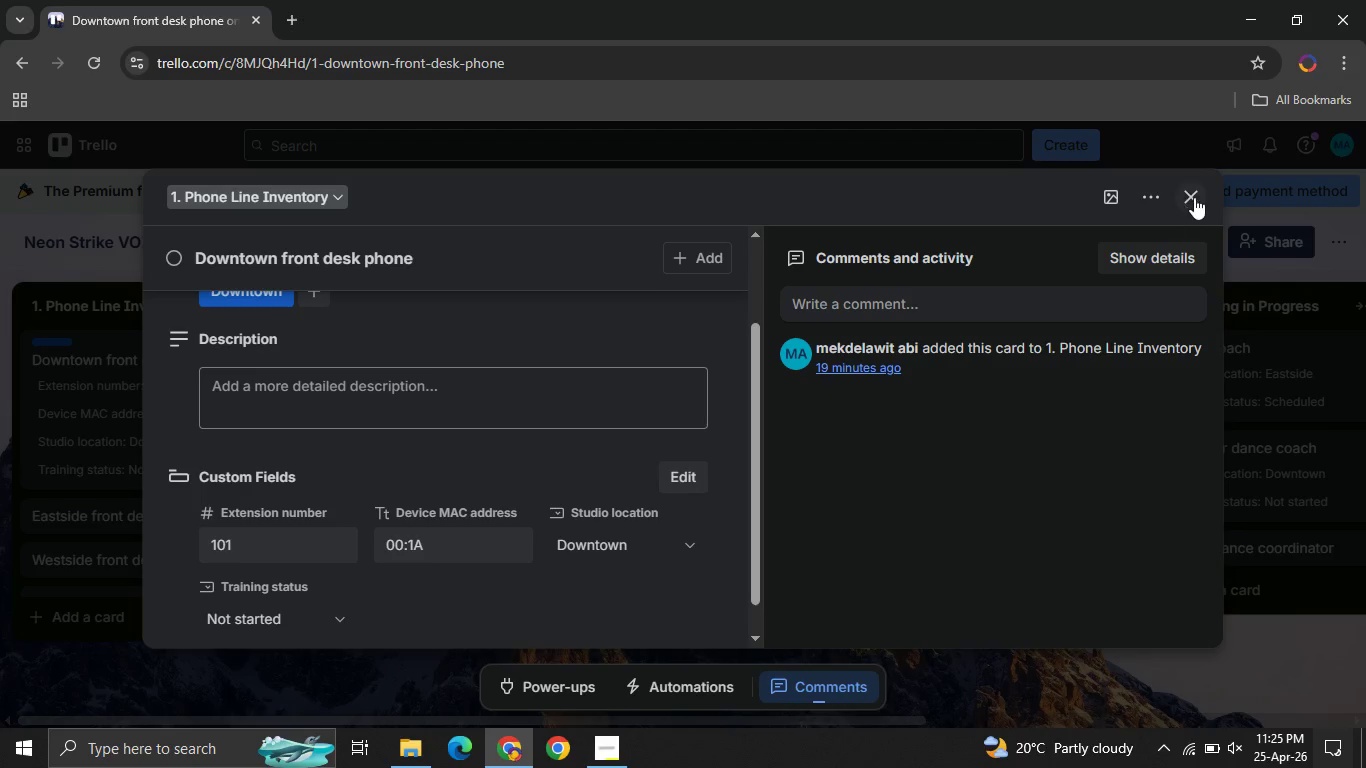 
left_click([1196, 192])
 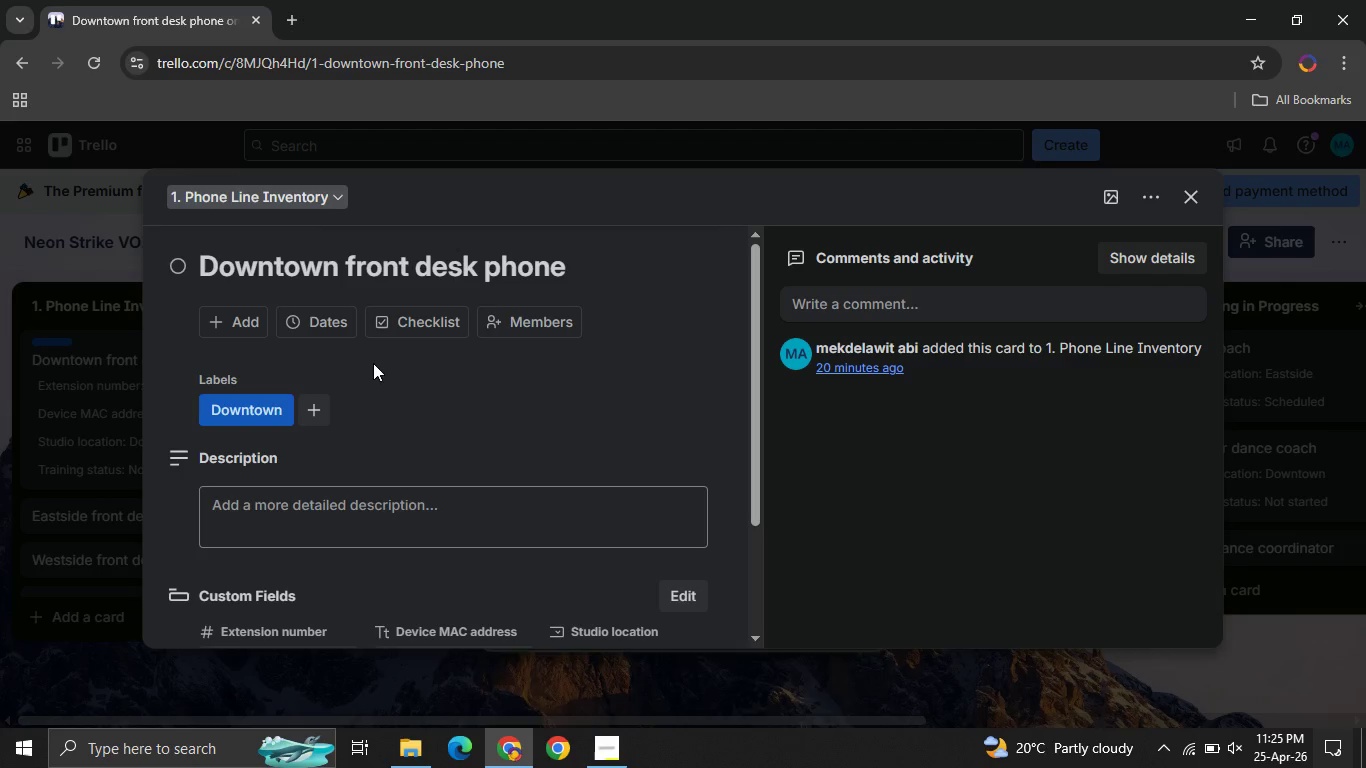 
left_click([328, 309])
 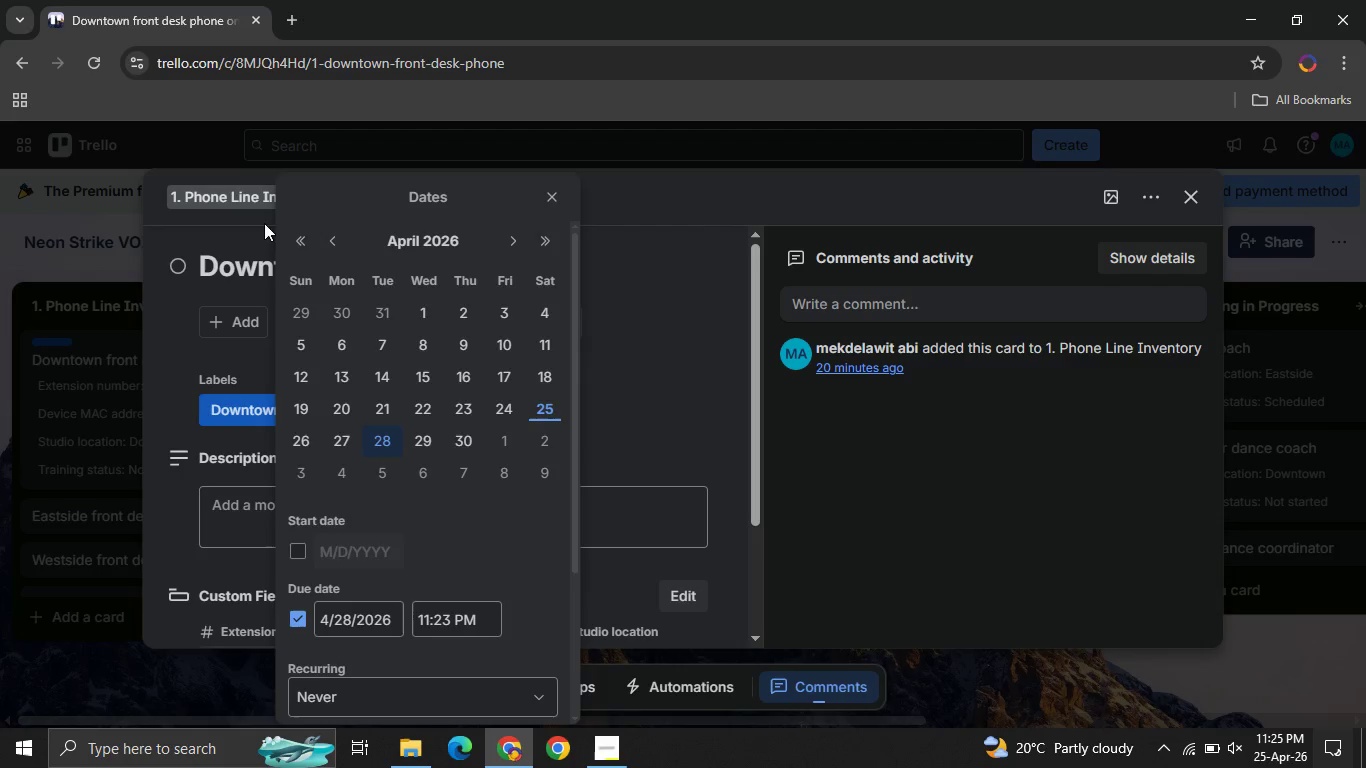 
wait(7.86)
 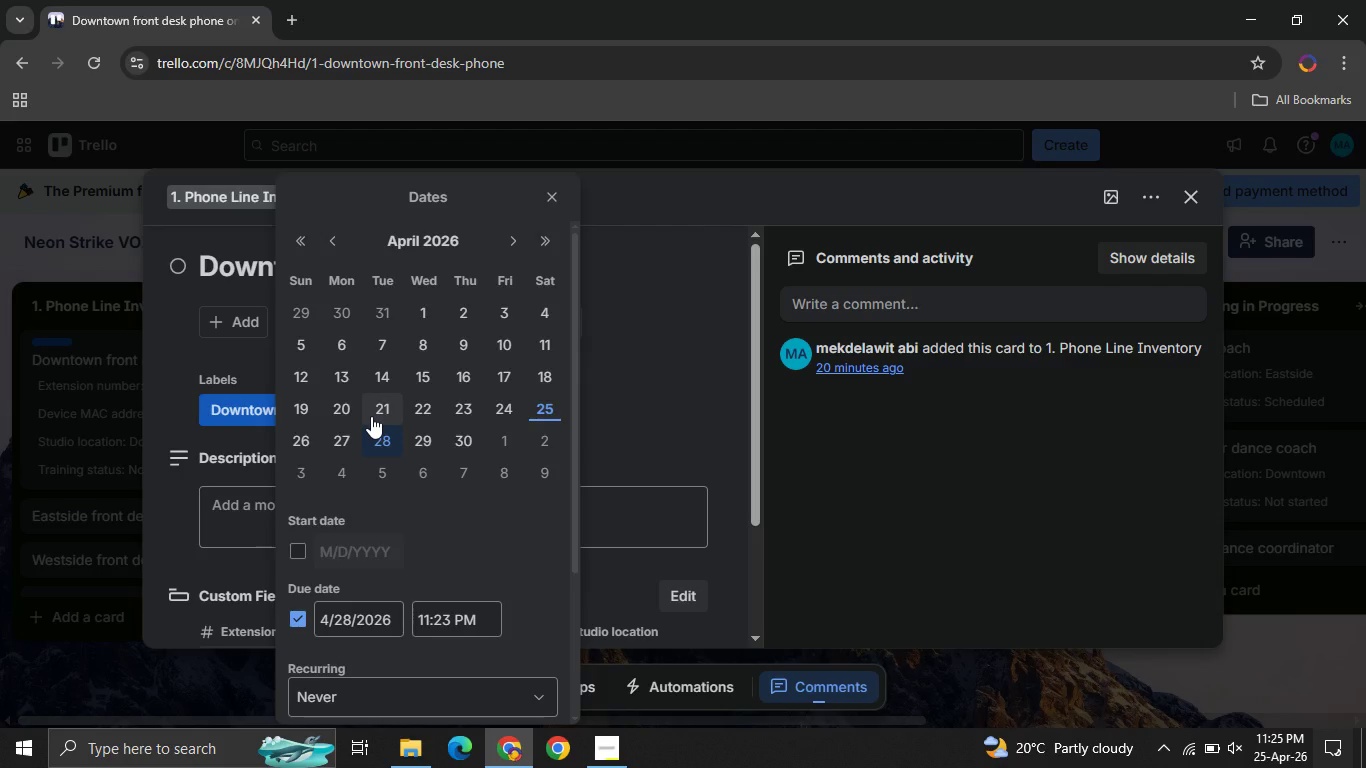 
scroll: coordinate [354, 535], scroll_direction: down, amount: 2.0
 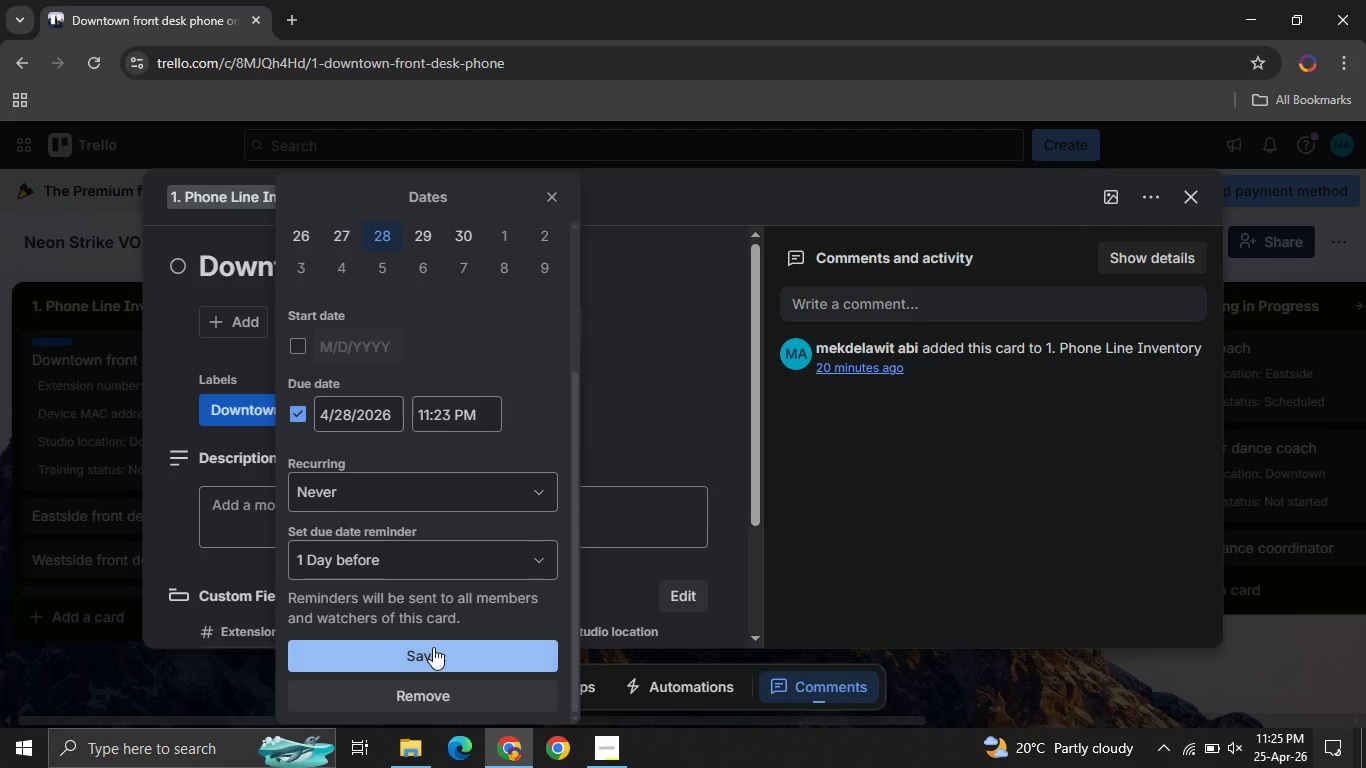 
left_click([433, 647])
 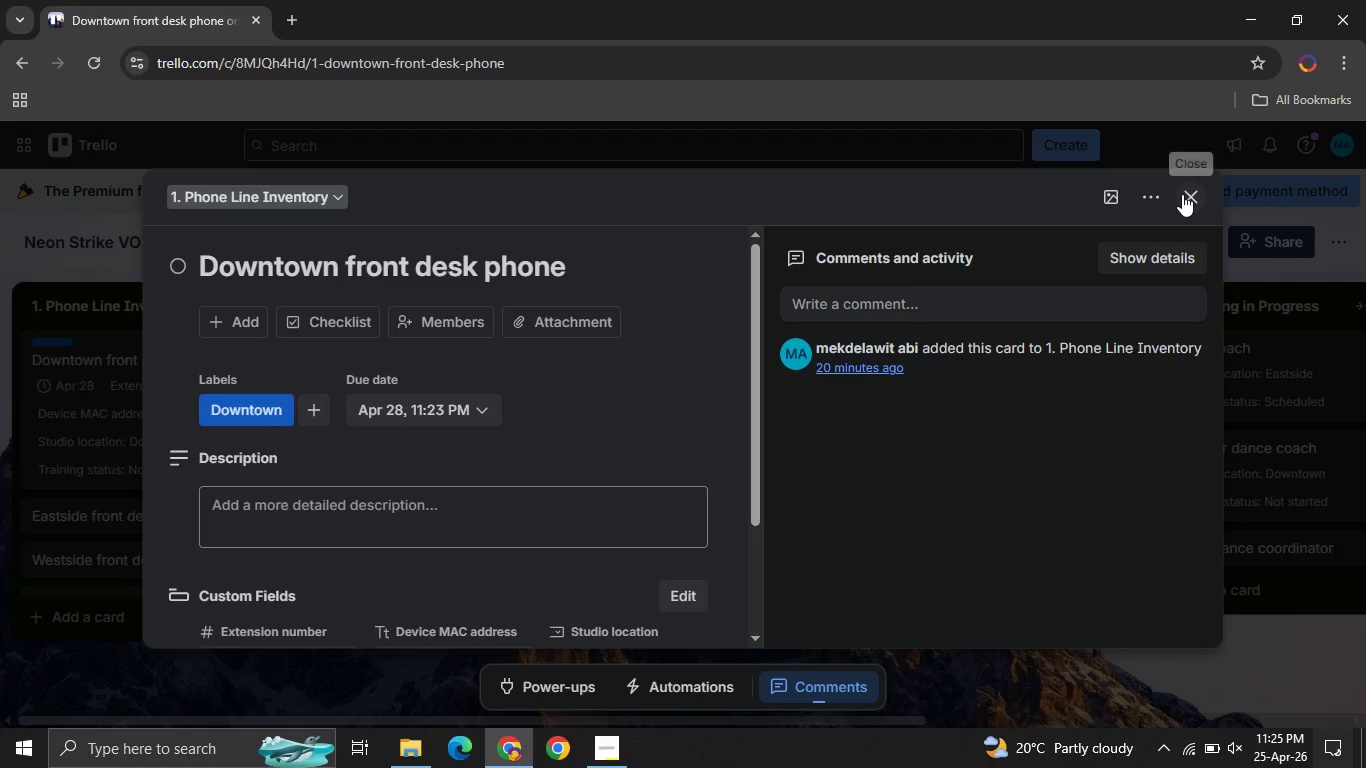 
left_click([1182, 194])
 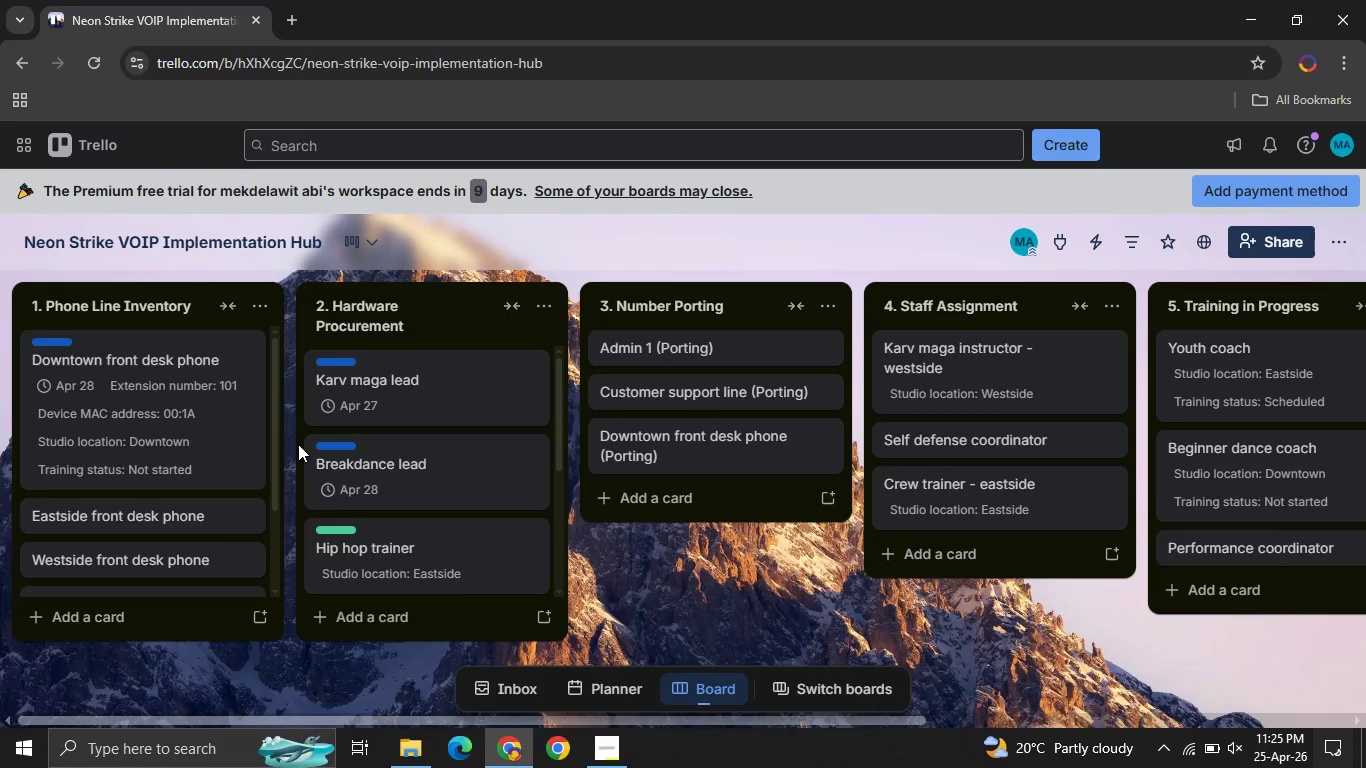 
wait(7.59)
 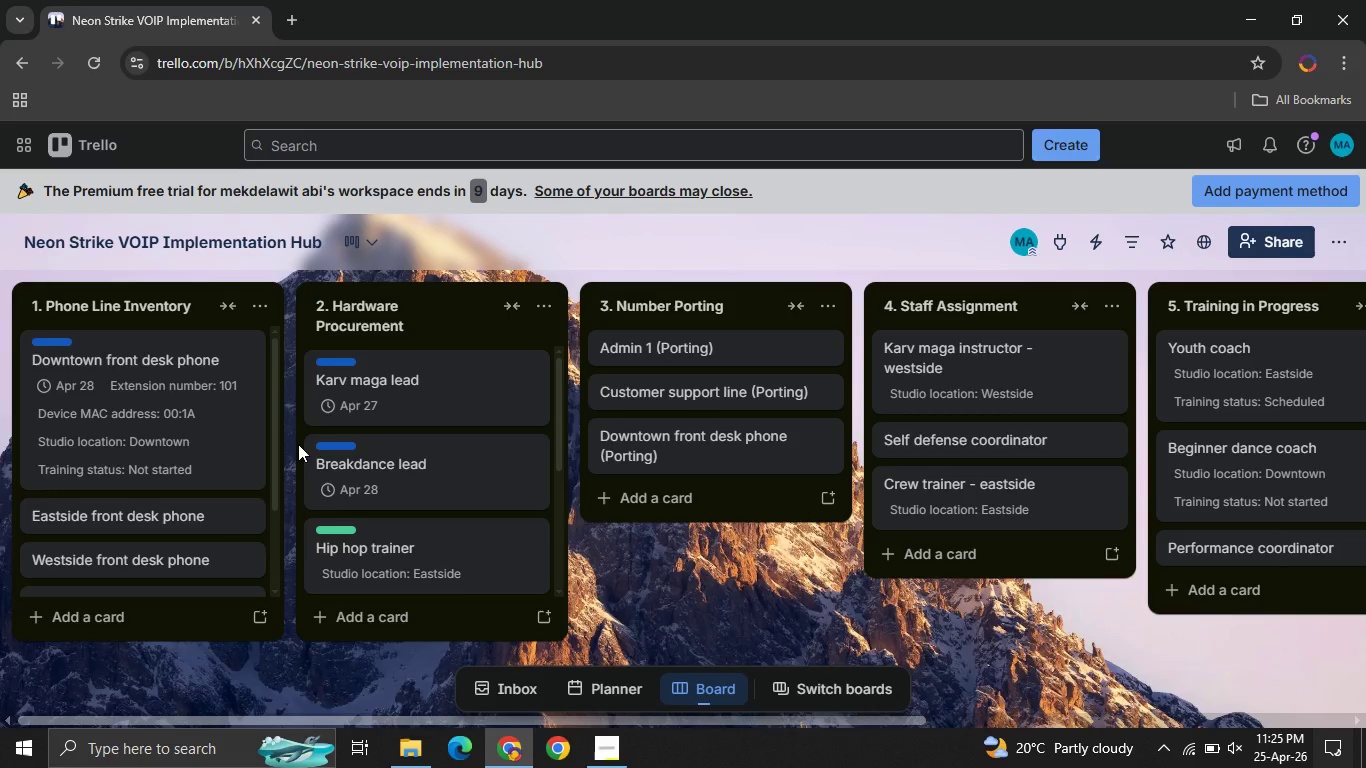 
left_click([105, 517])
 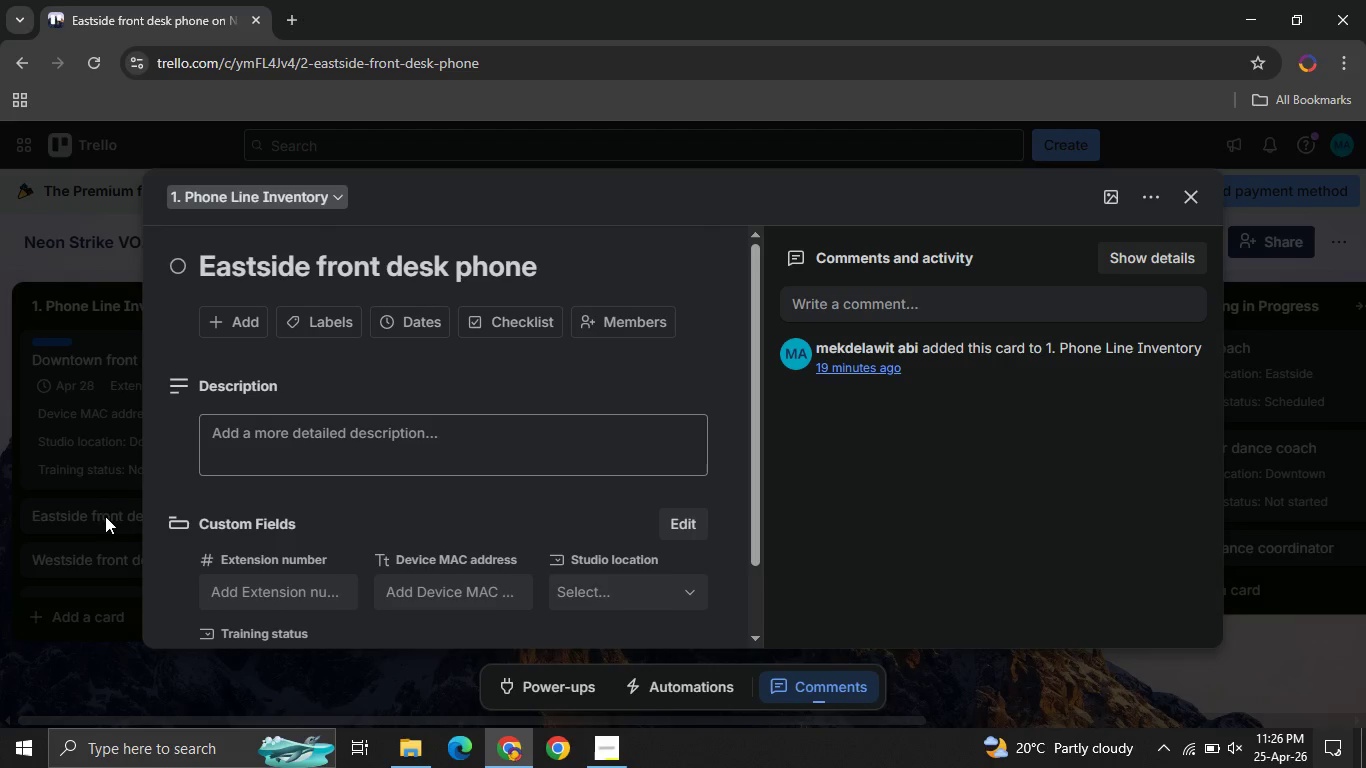 
wait(30.61)
 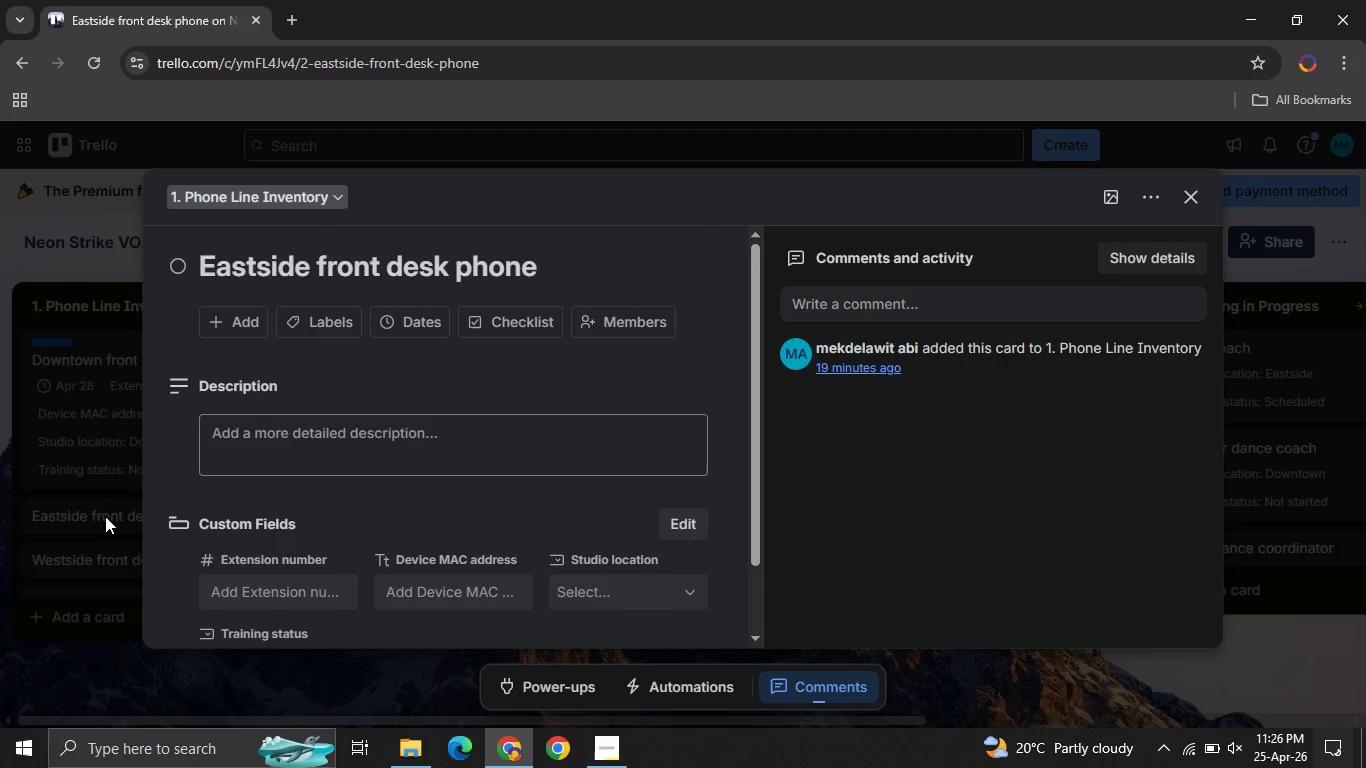 
left_click([263, 511])
 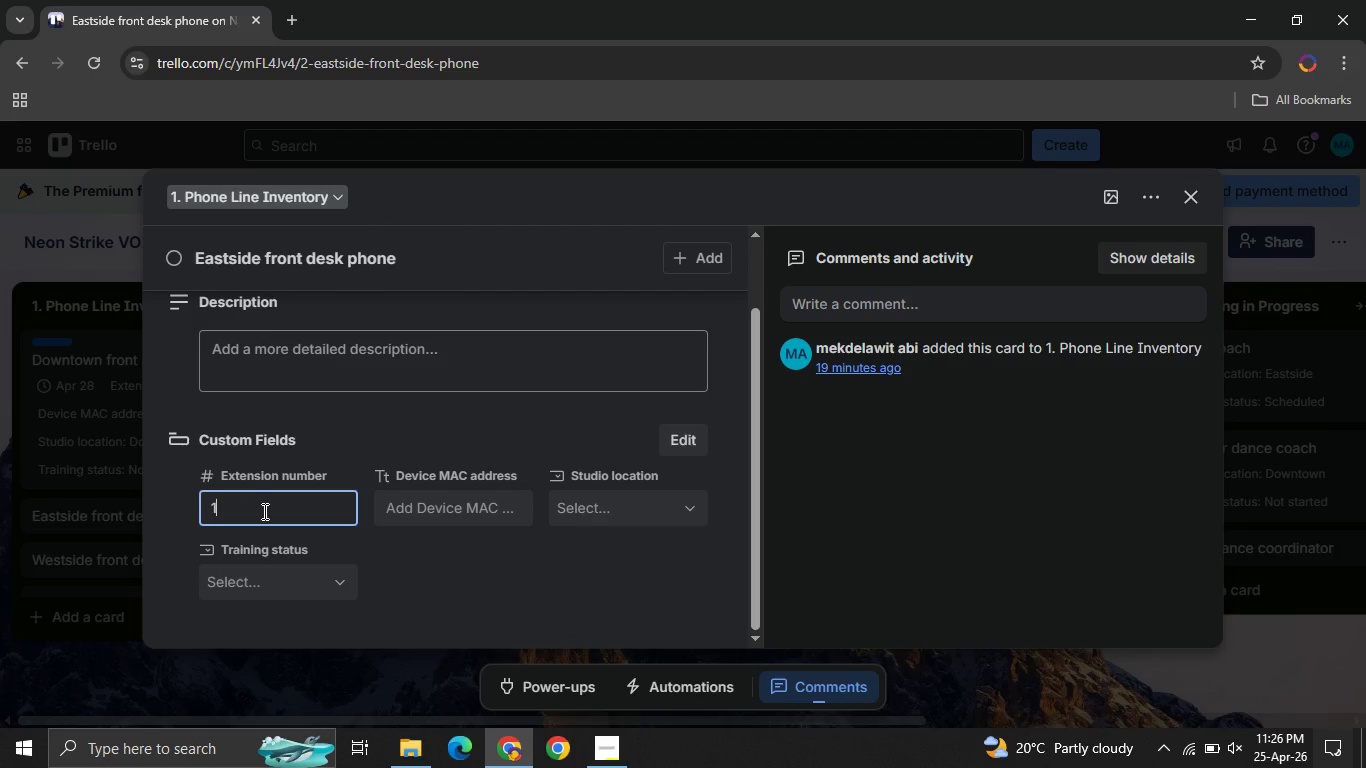 
type(102)
 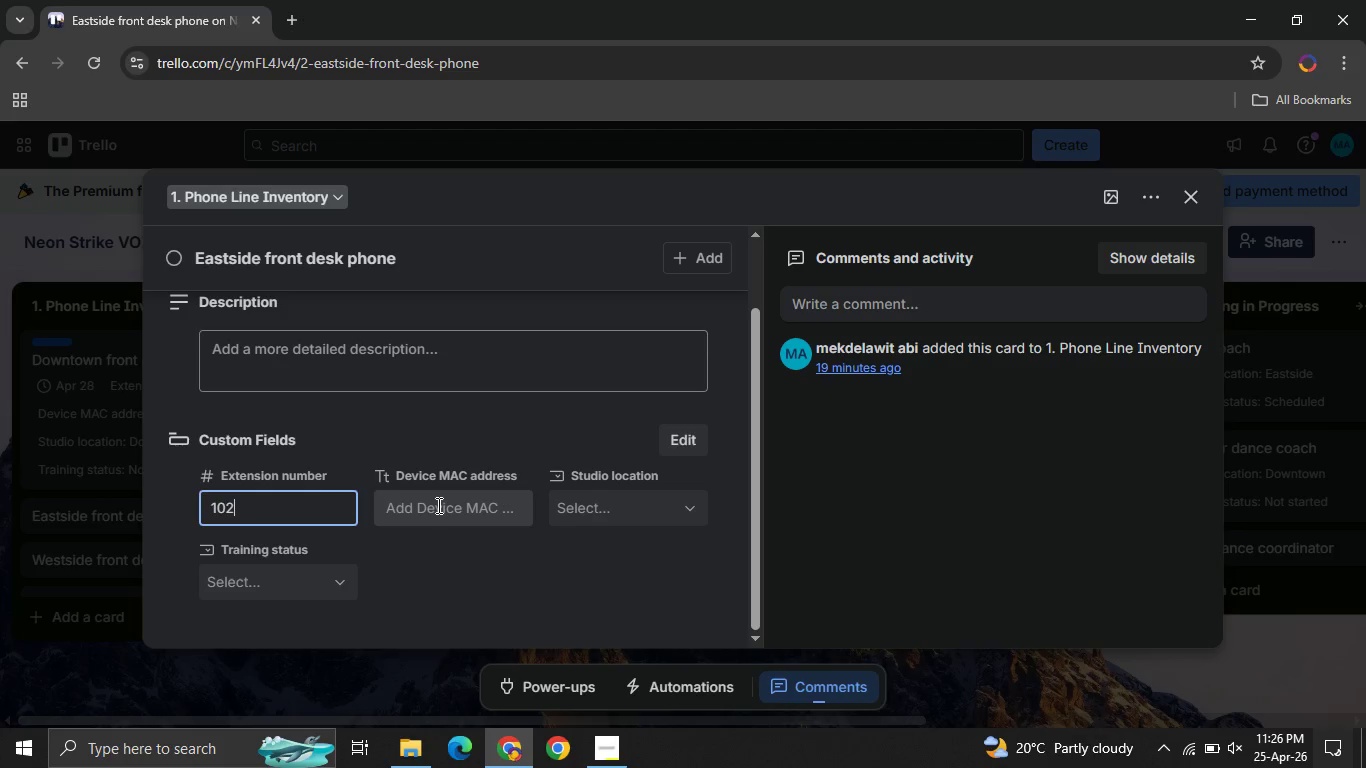 
left_click([437, 505])
 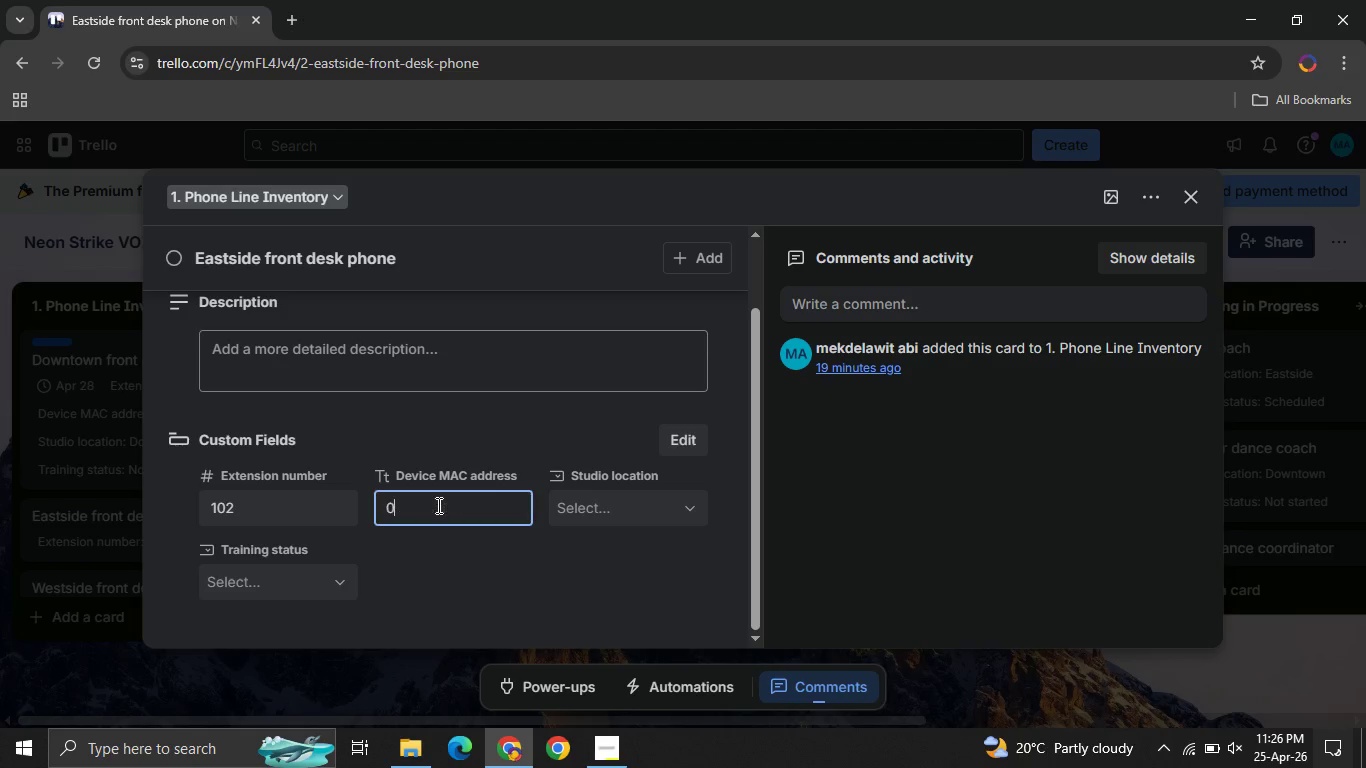 
type(00:1A:72)
 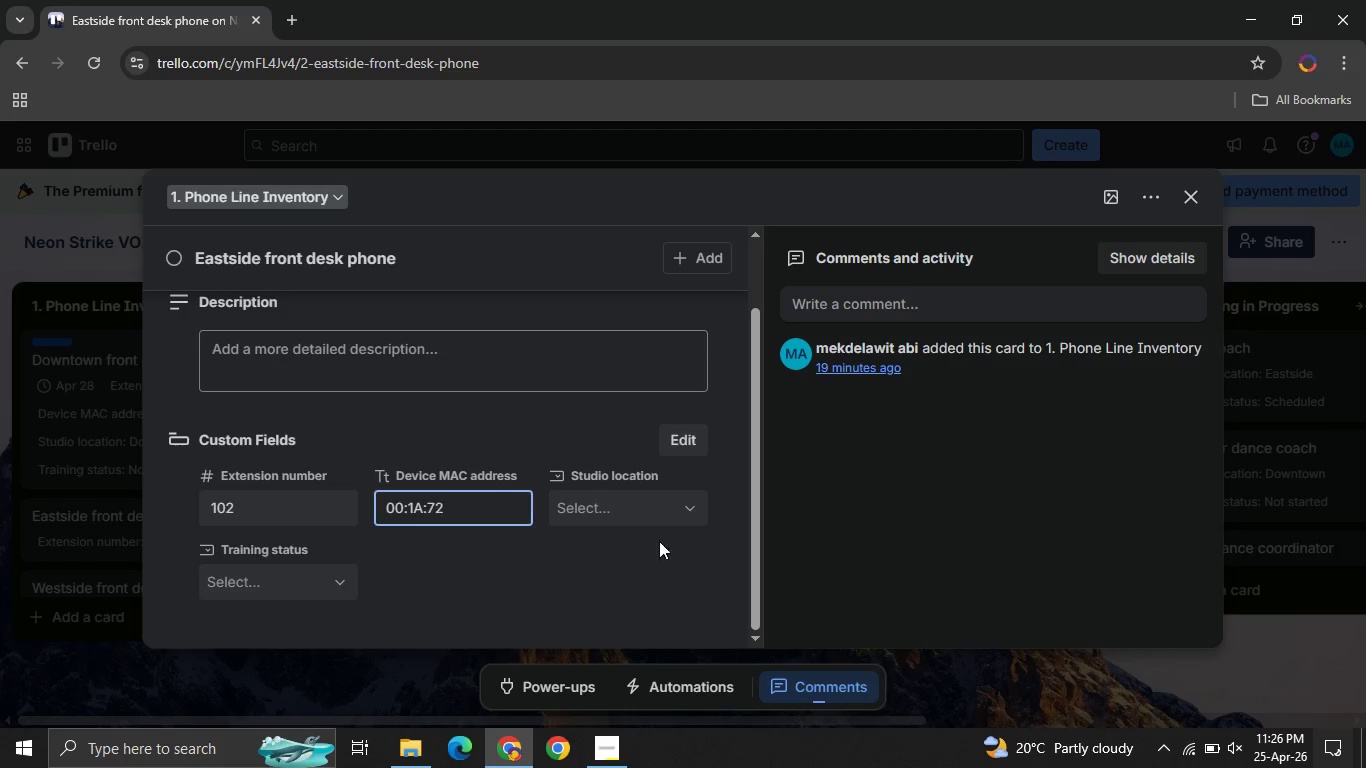 
left_click([638, 503])
 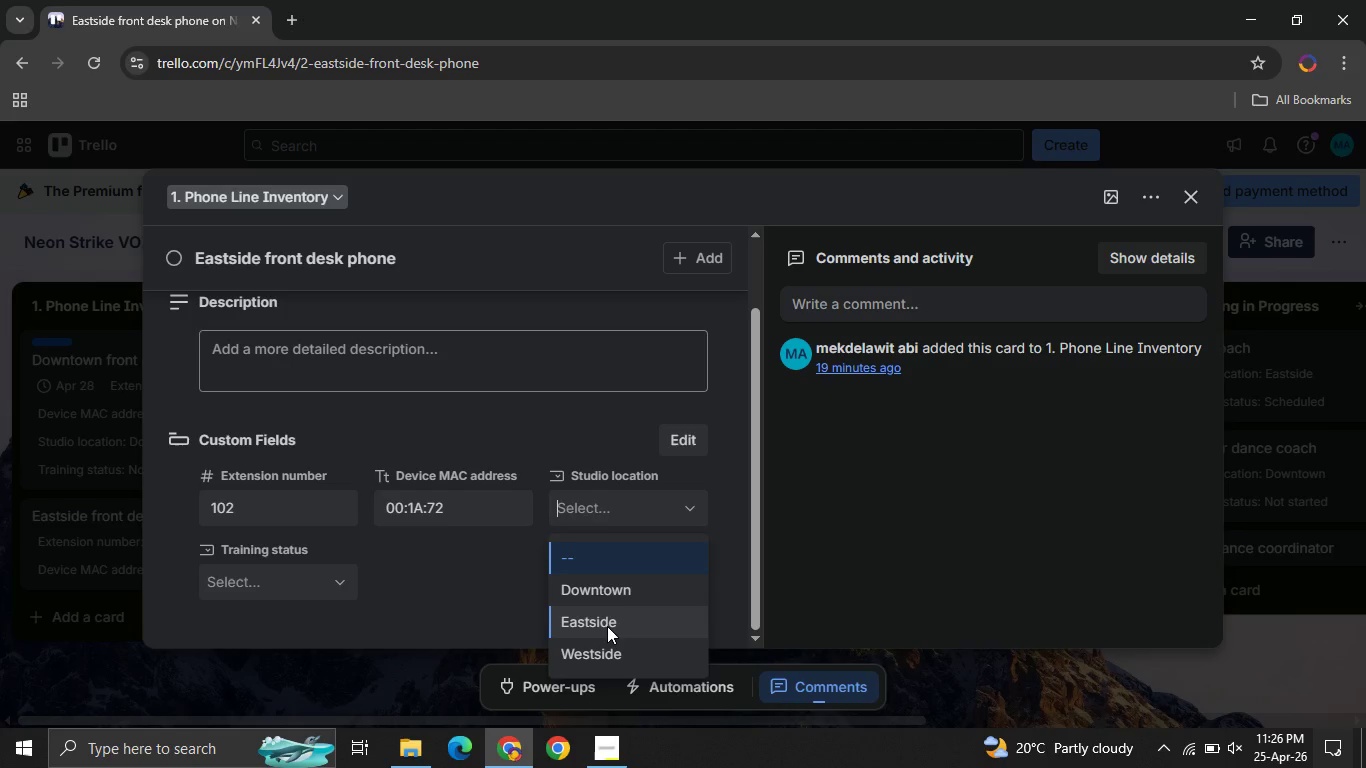 
left_click([607, 626])
 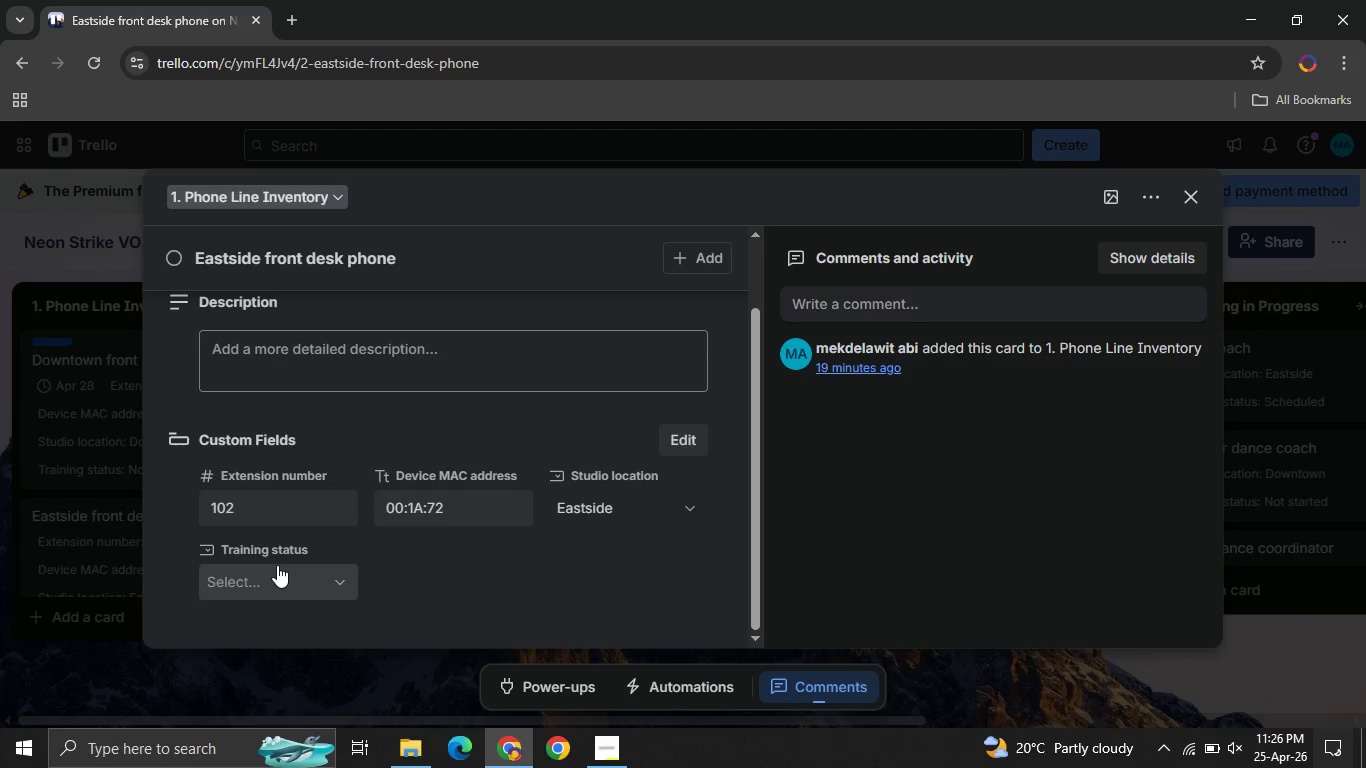 
left_click([277, 565])
 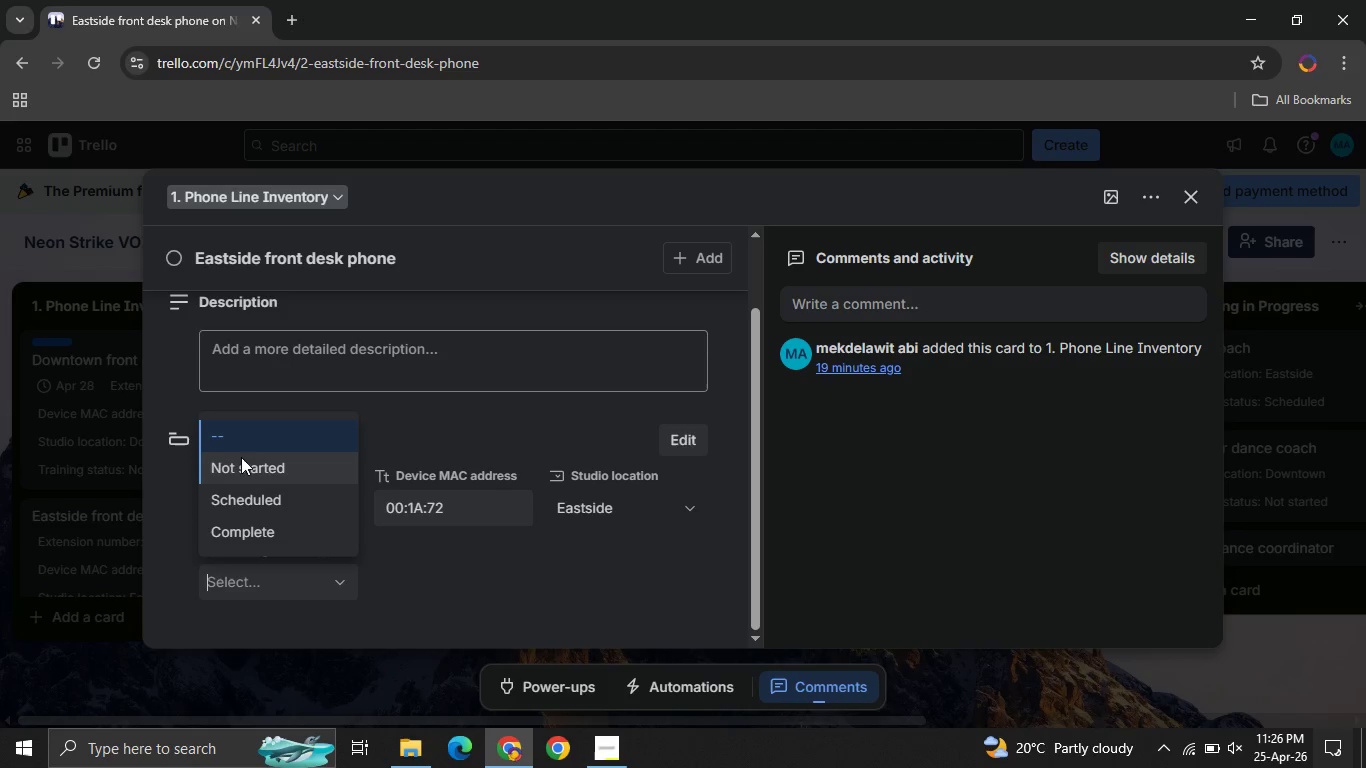 
left_click([241, 462])
 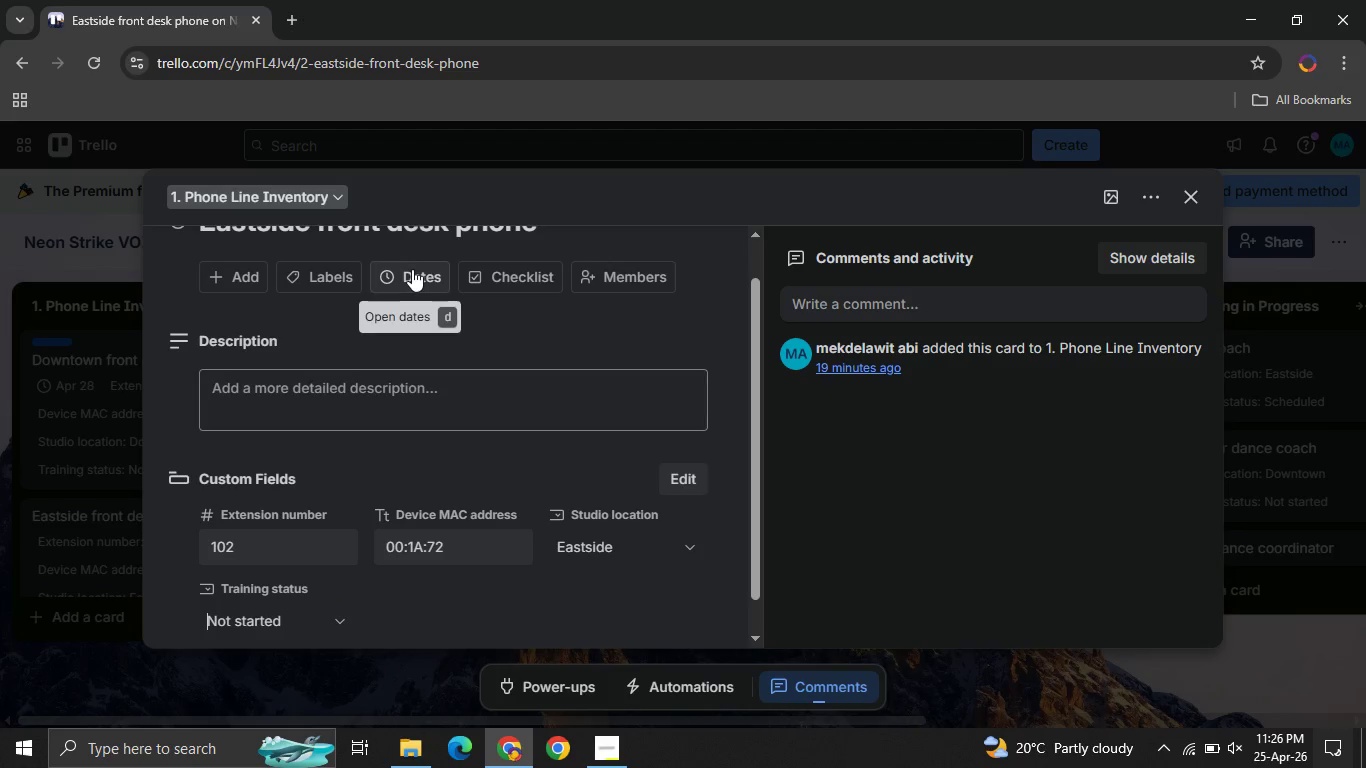 
left_click([412, 269])
 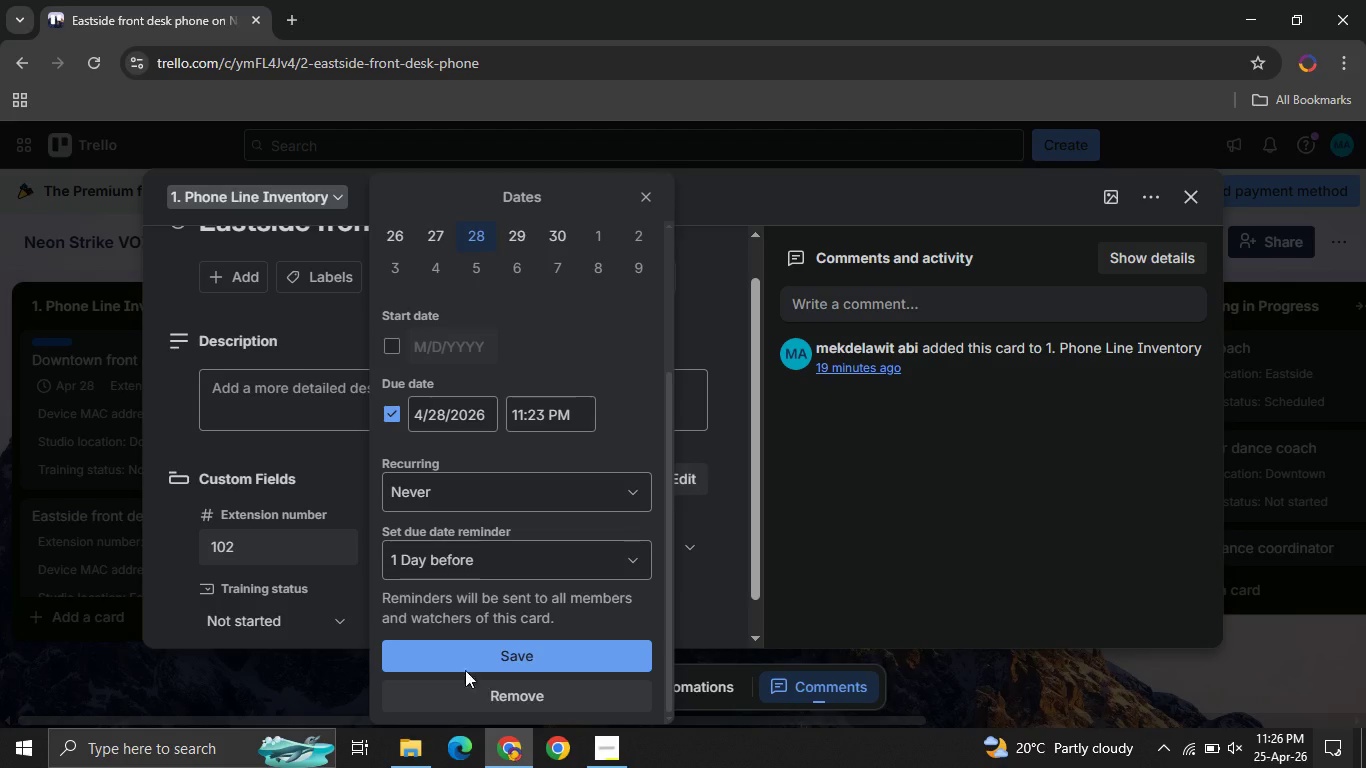 
left_click([448, 660])
 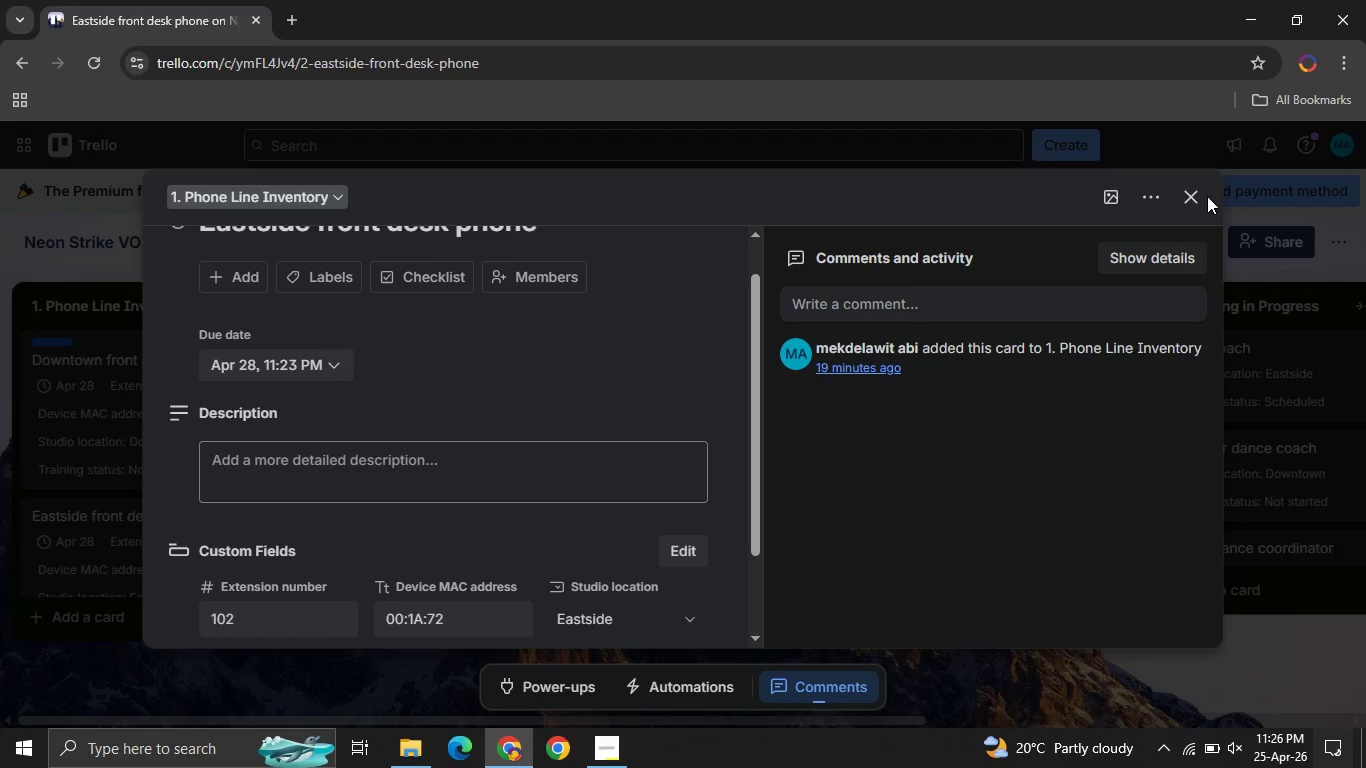 
left_click([1207, 196])
 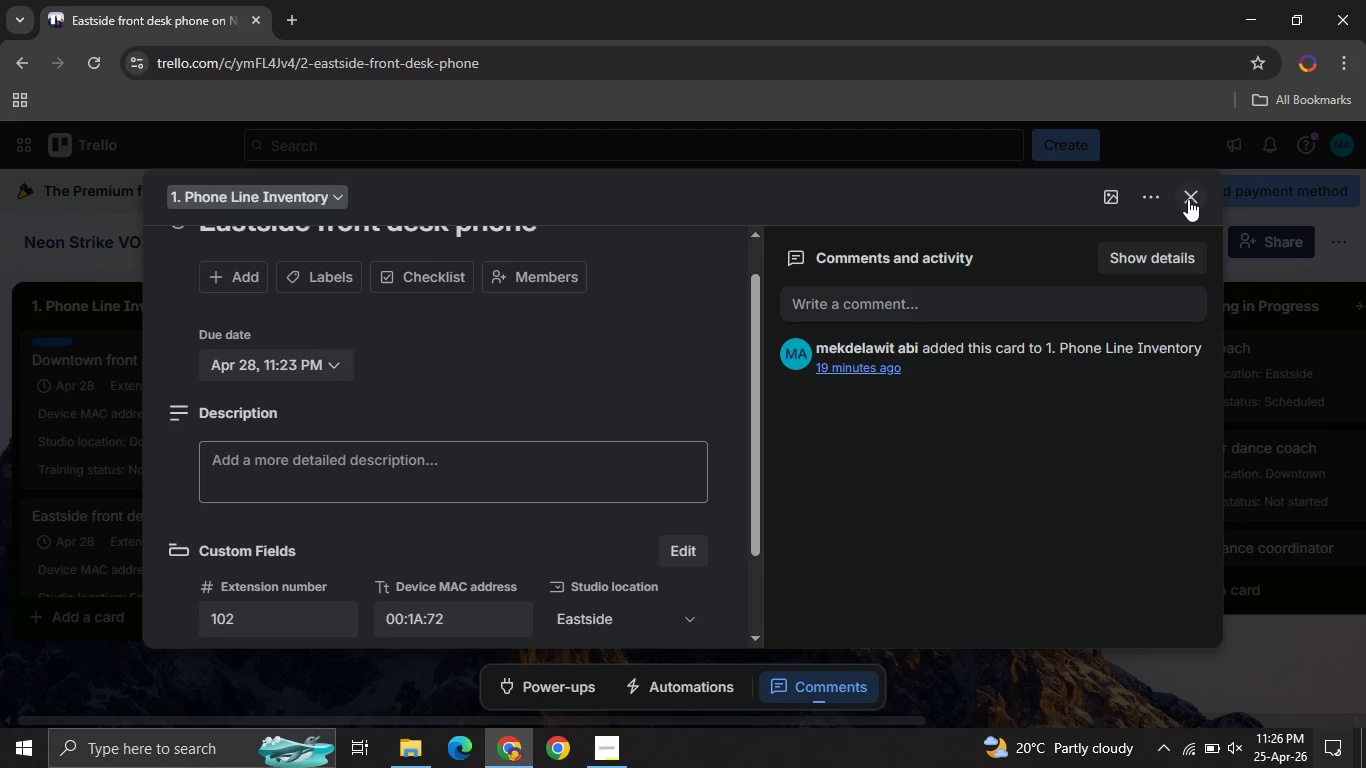 
left_click([1188, 198])
 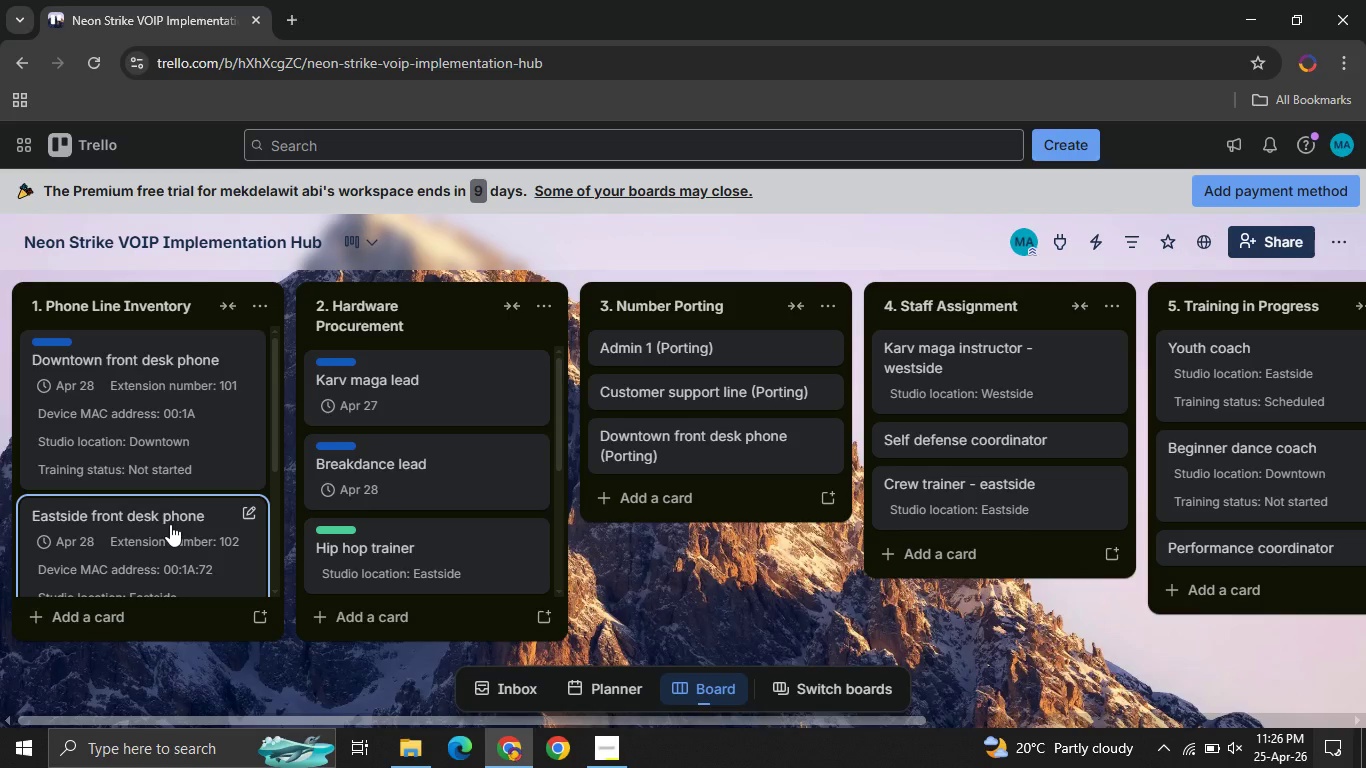 
mouse_move([154, 502])
 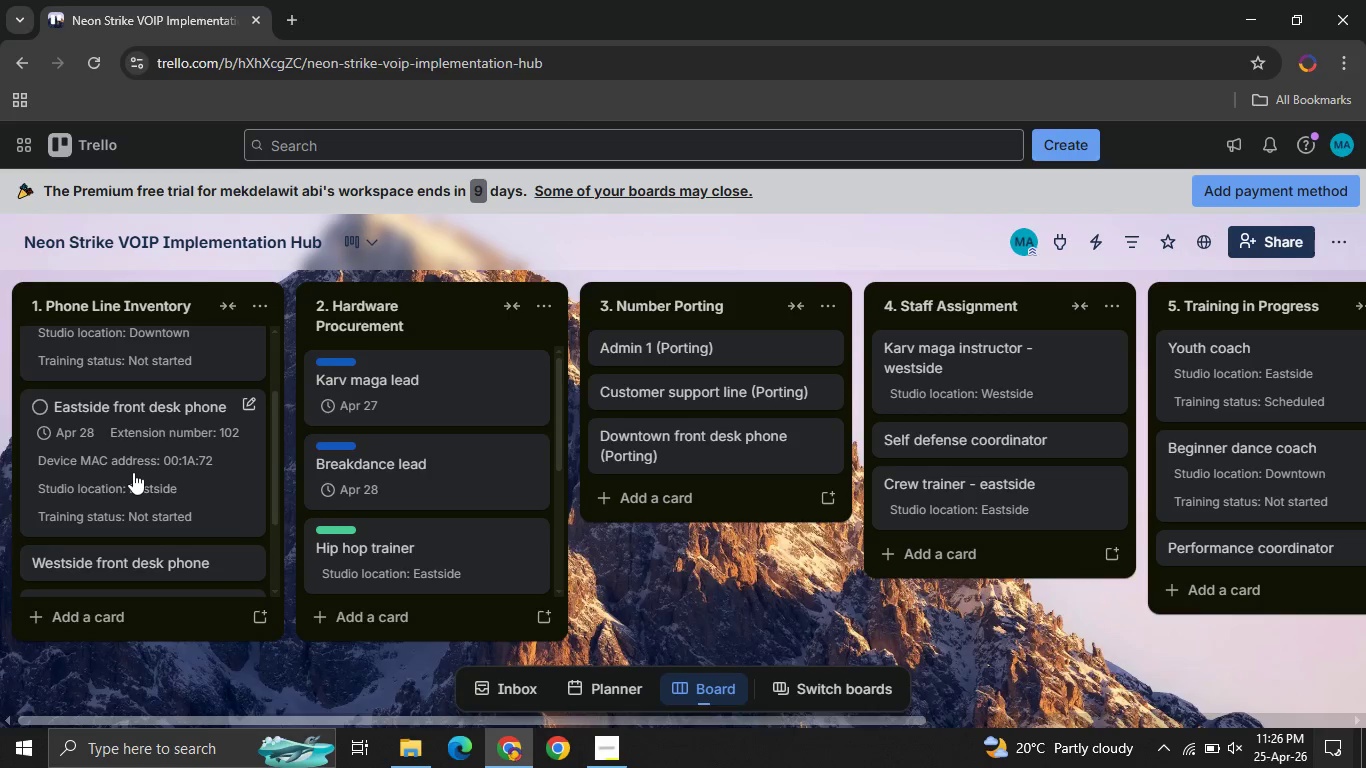 
left_click([133, 472])
 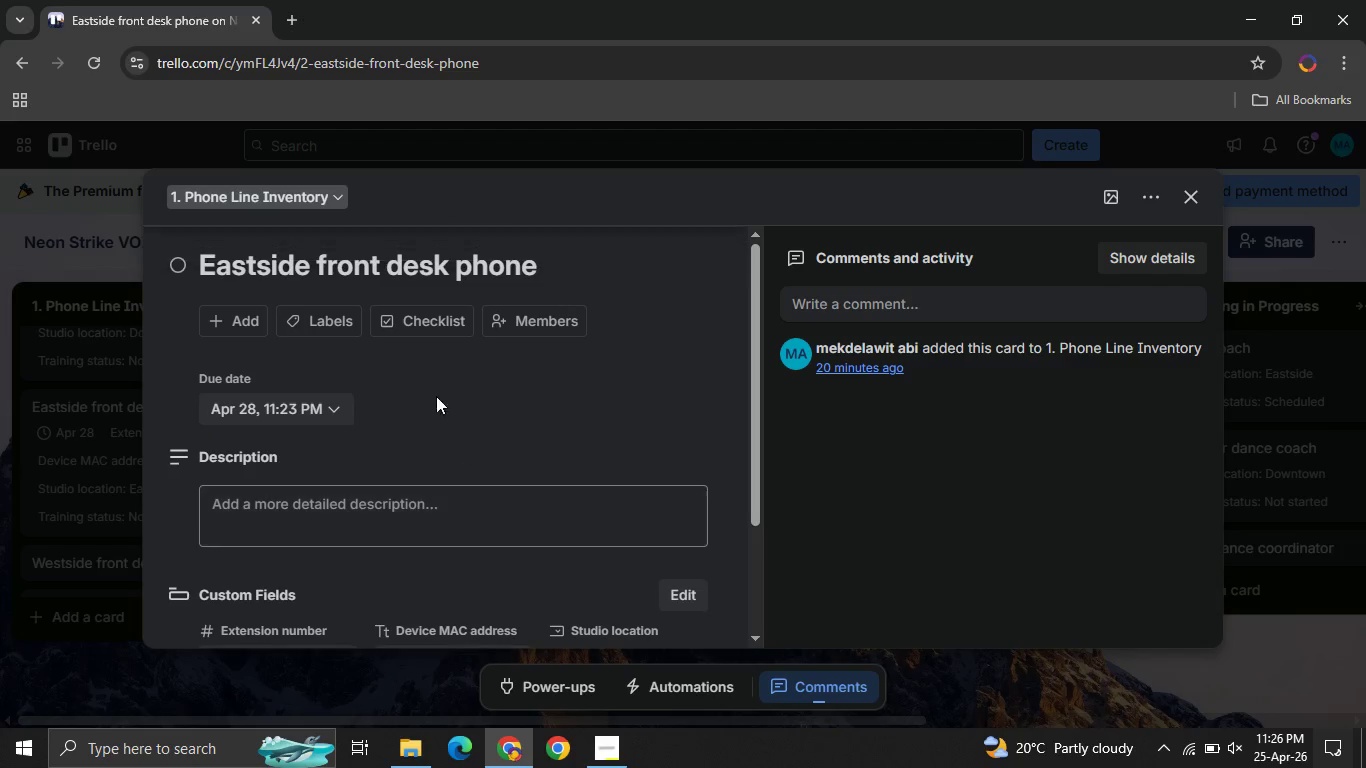 
left_click([322, 319])
 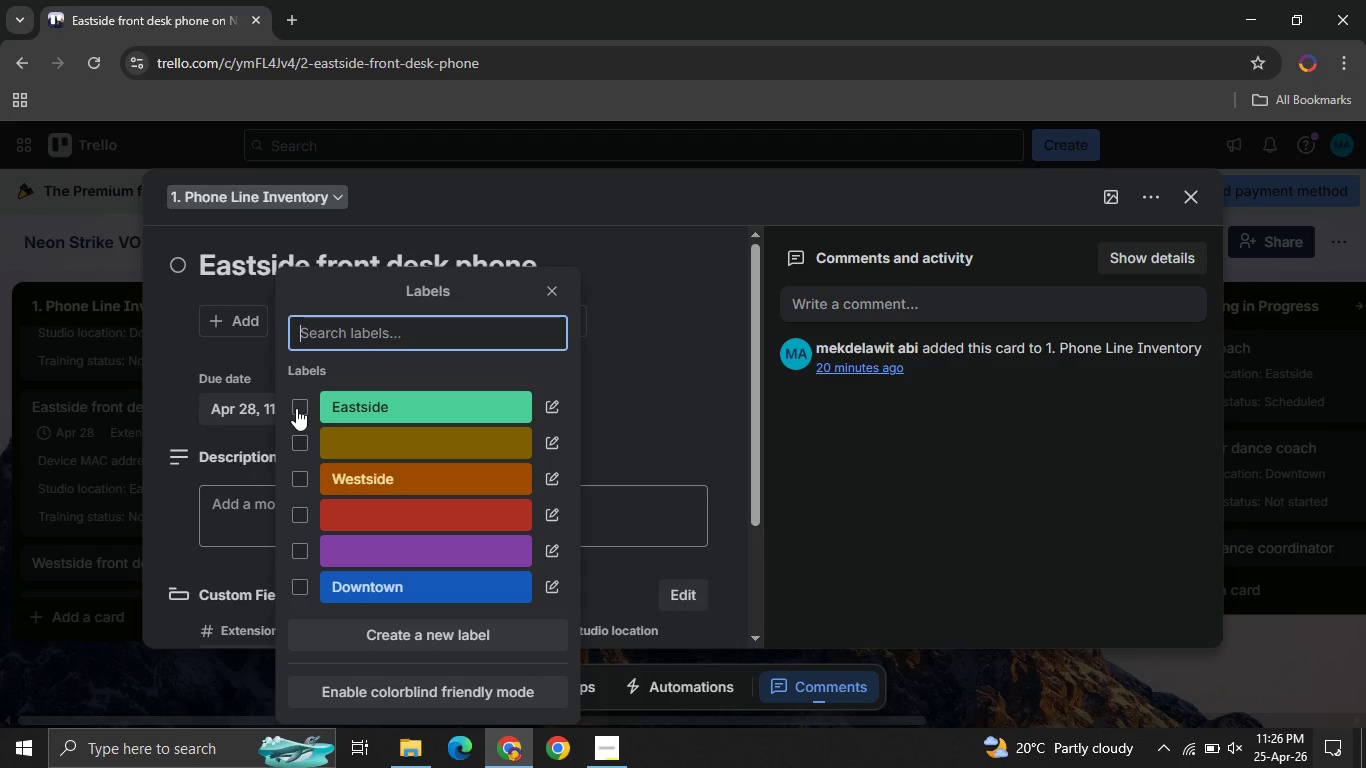 
left_click([296, 408])
 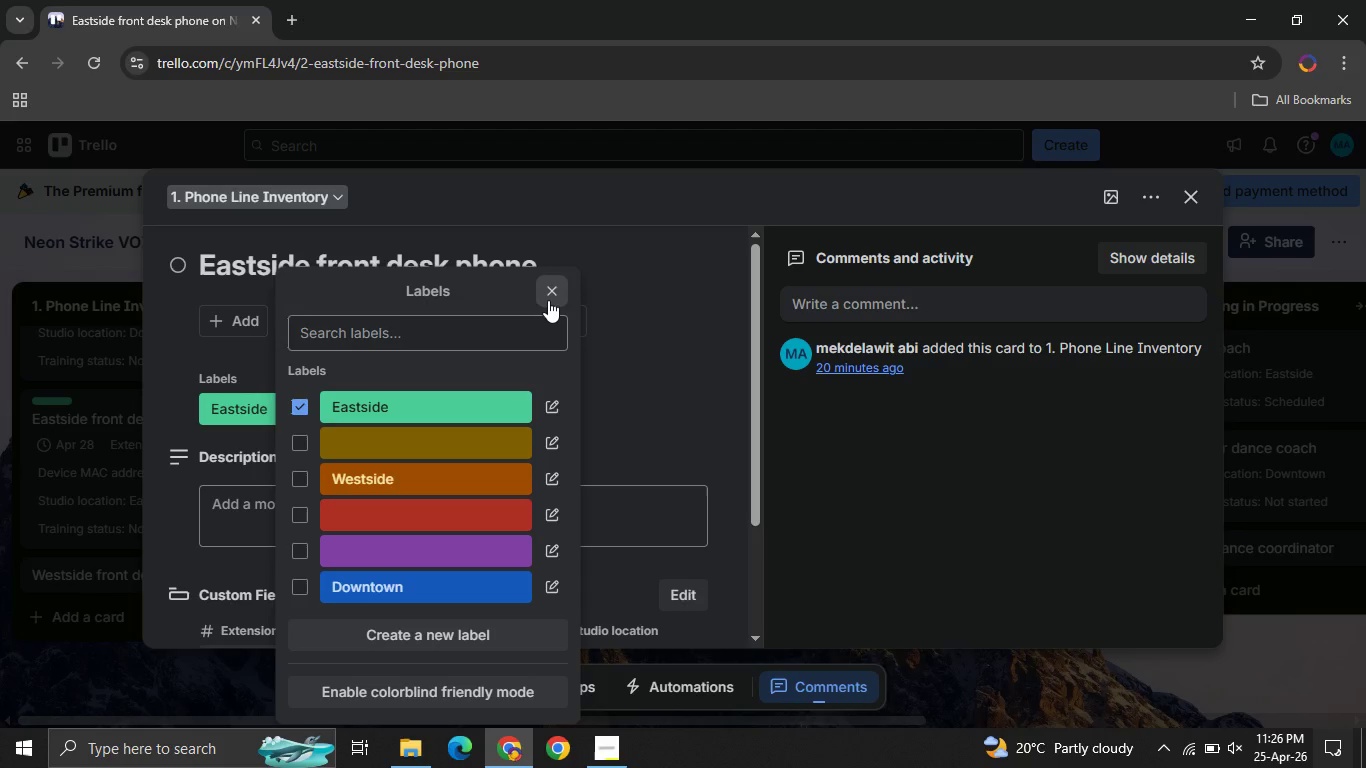 
left_click([548, 300])
 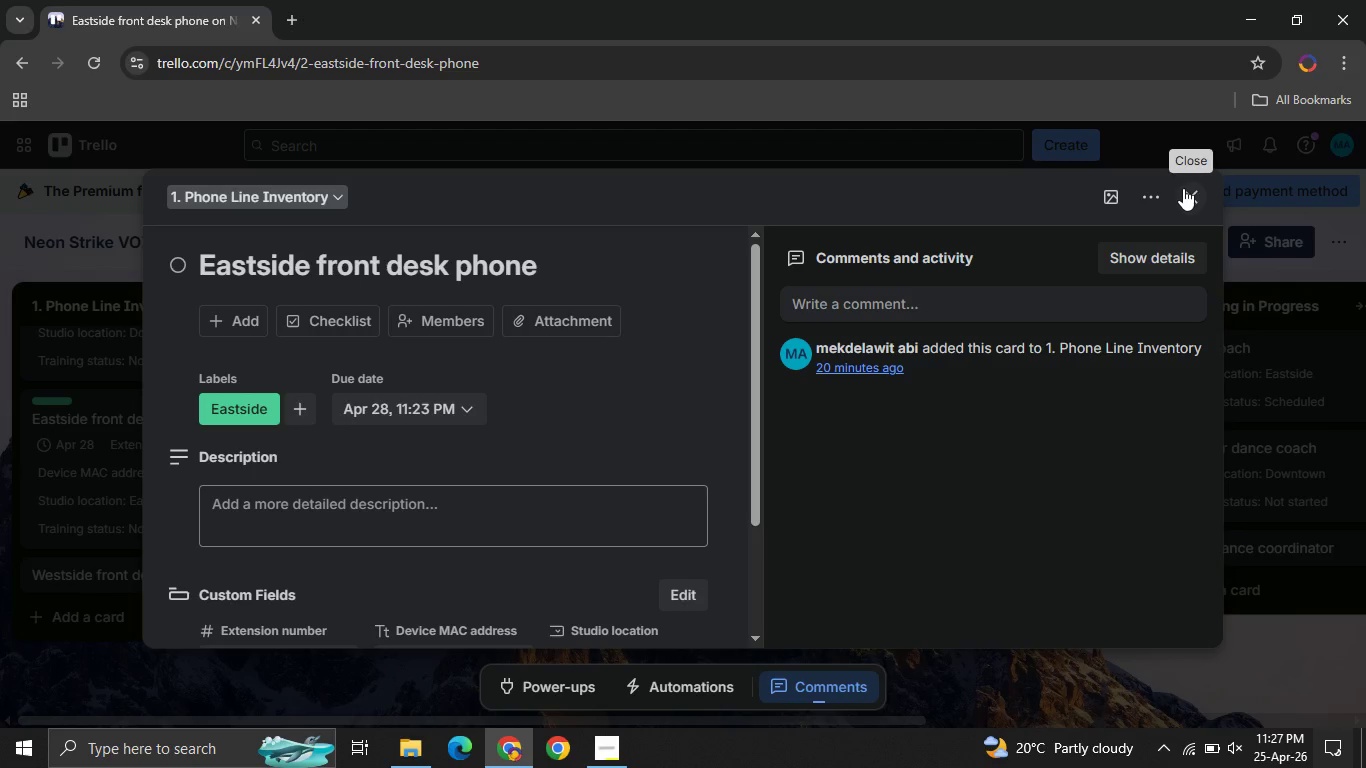 
left_click([1183, 188])
 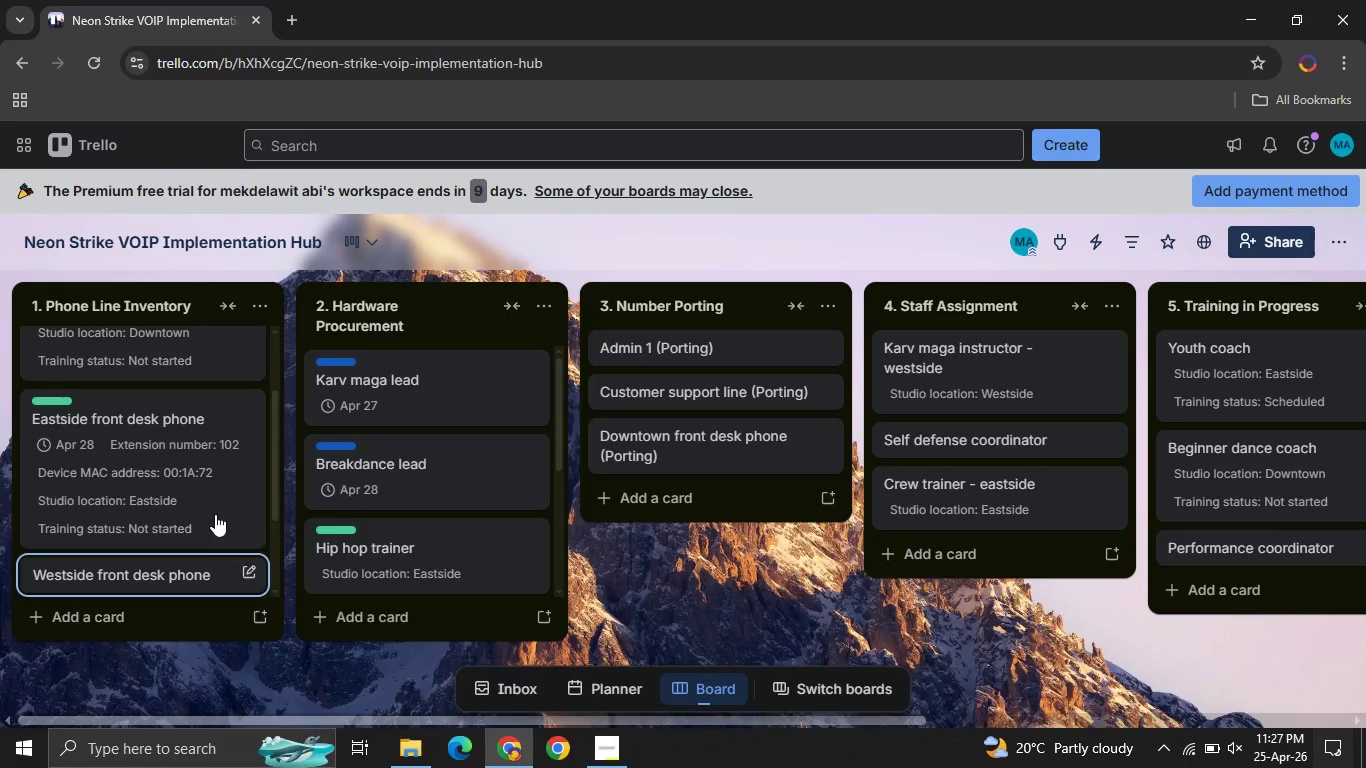 
mouse_move([247, 489])
 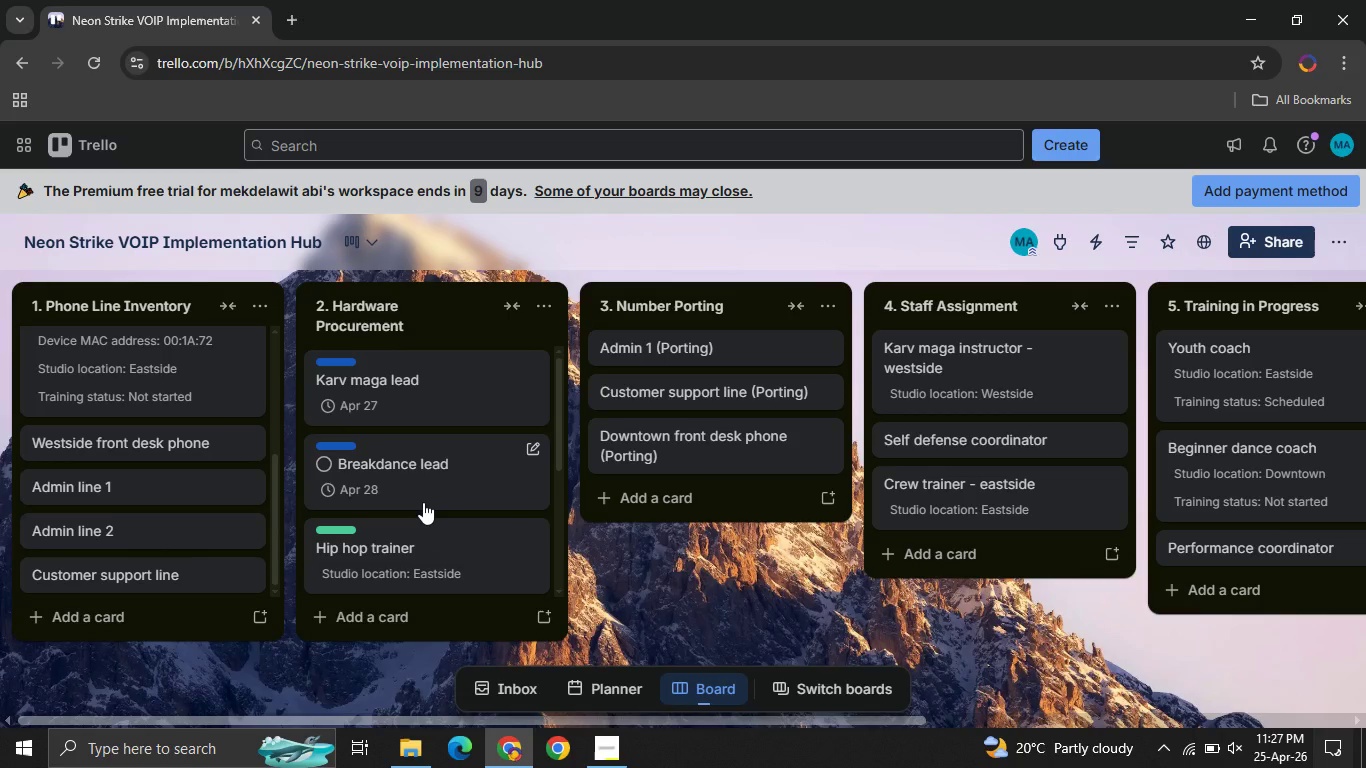 
wait(32.06)
 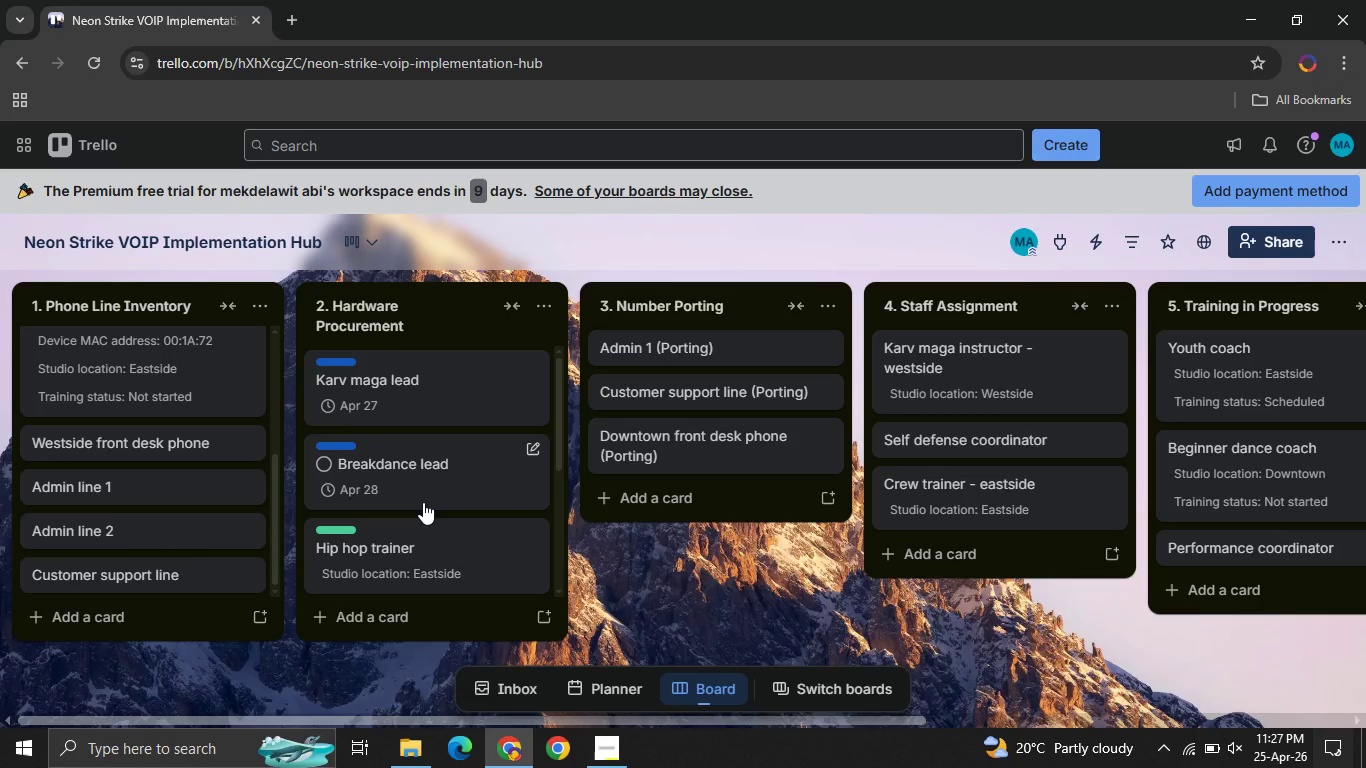 
left_click([706, 397])
 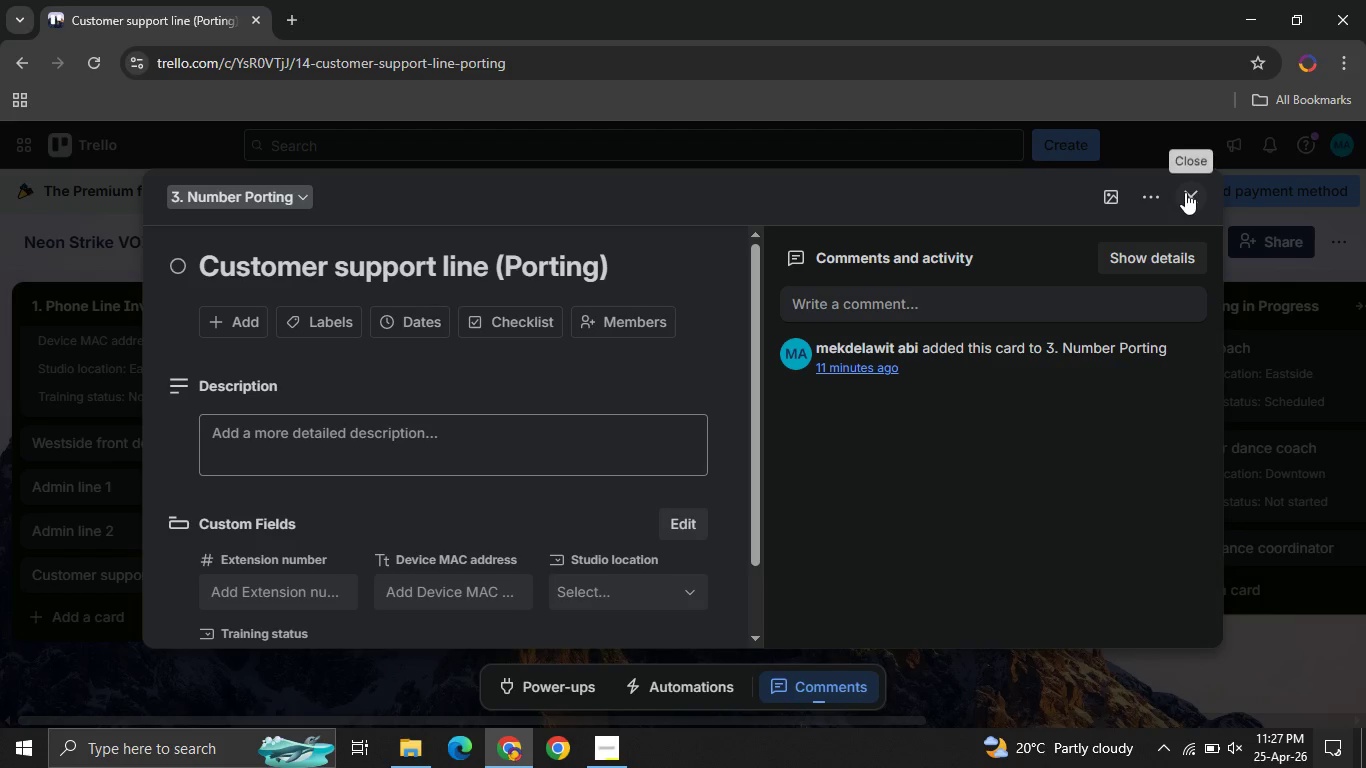 
wait(12.03)
 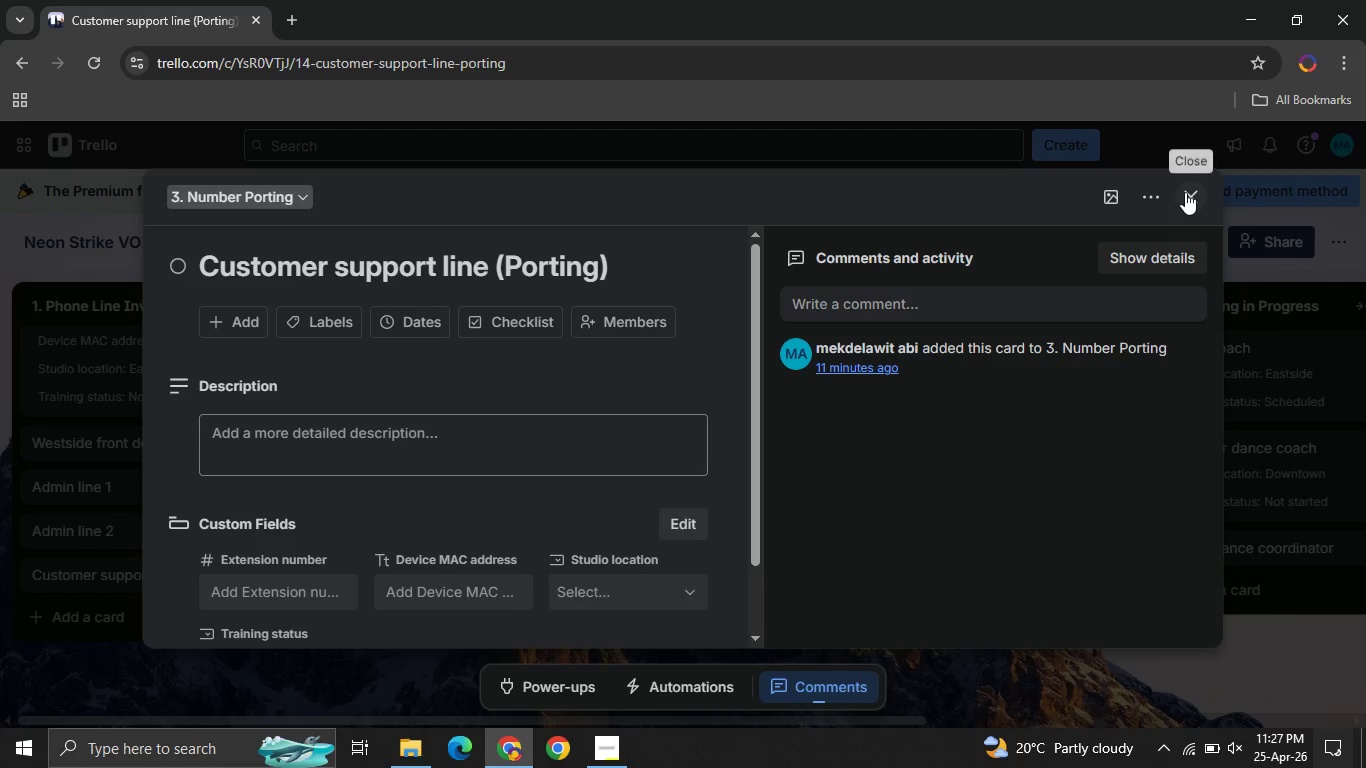 
left_click([341, 327])
 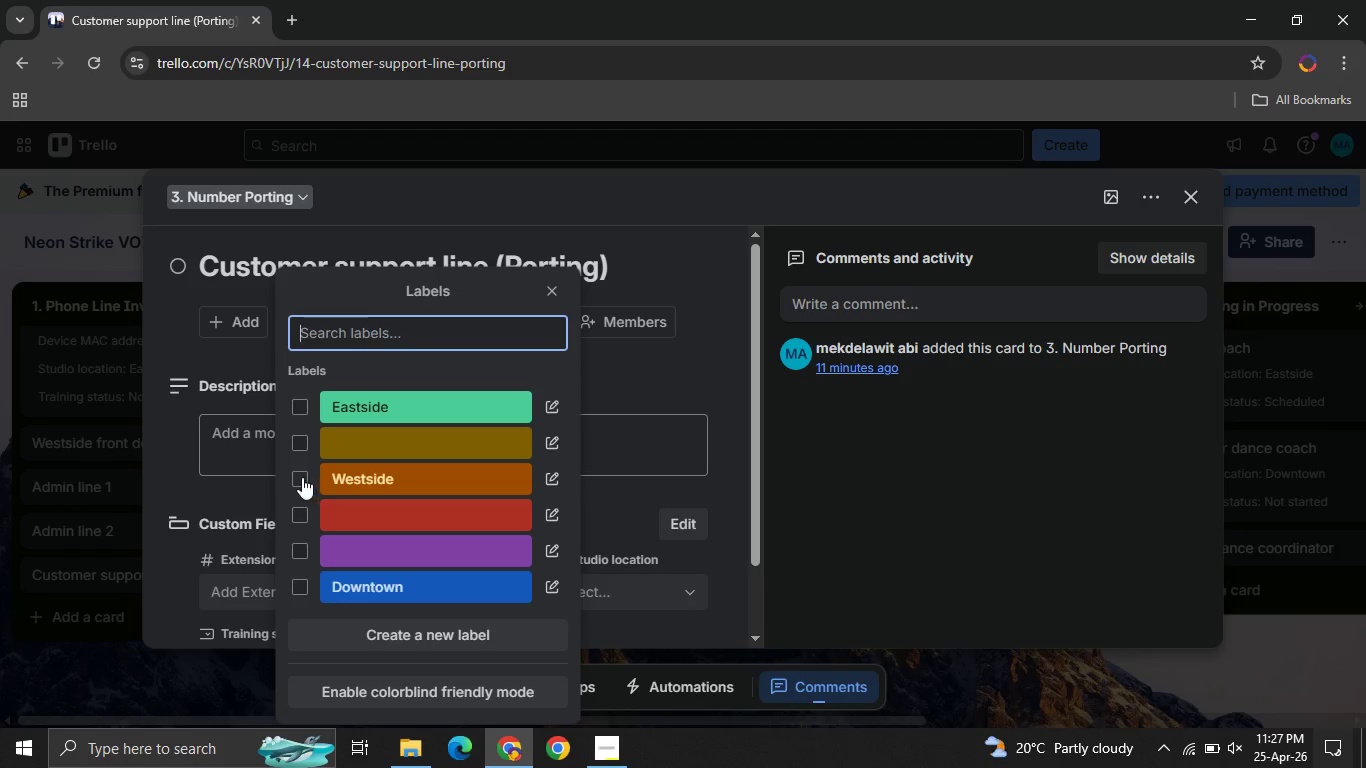 
left_click([302, 477])
 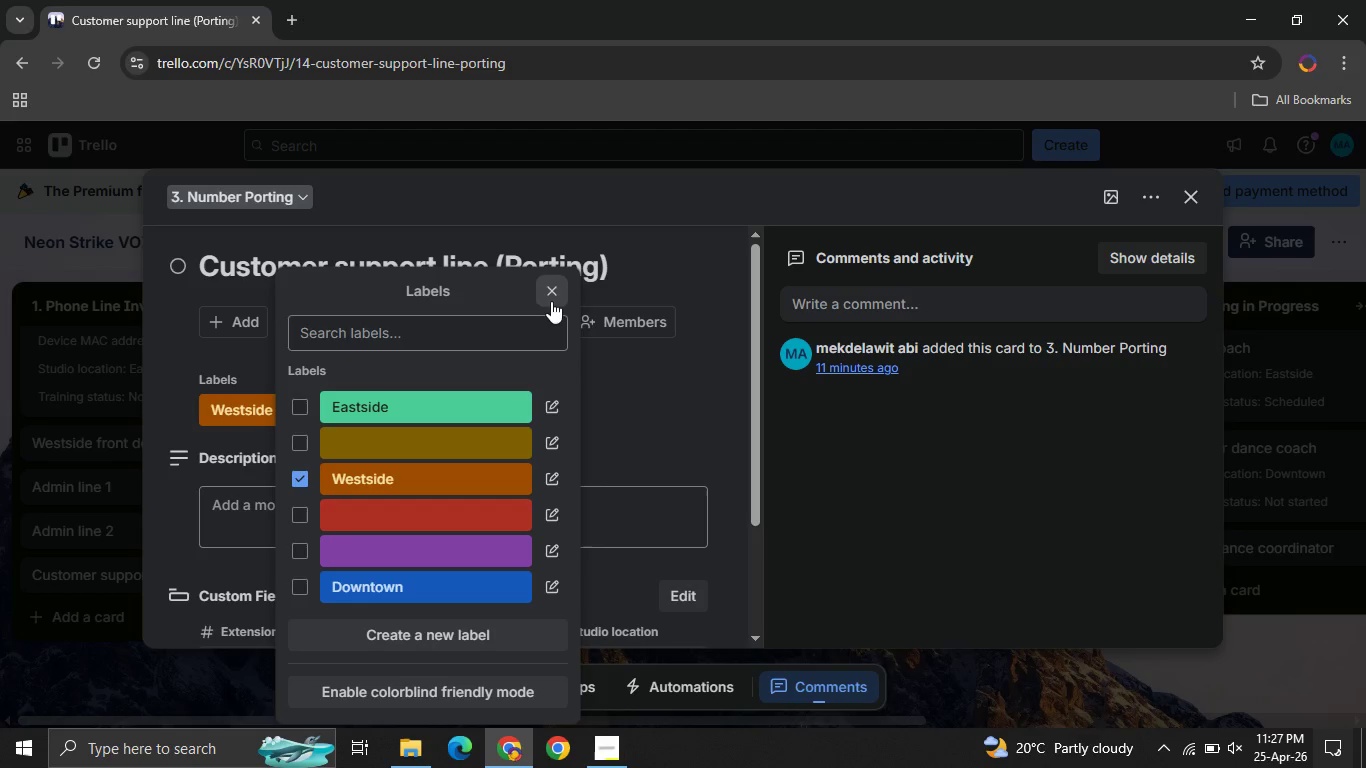 
left_click([551, 296])
 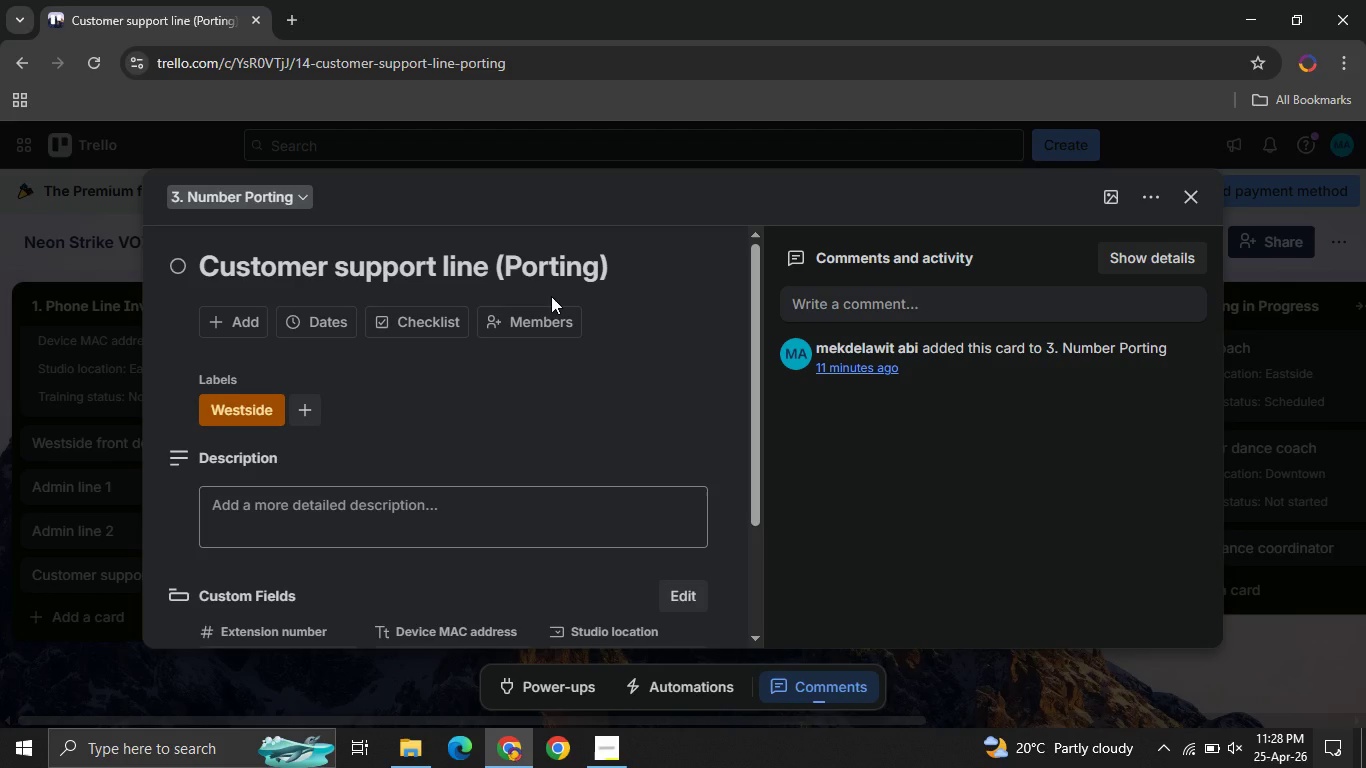 
wait(19.39)
 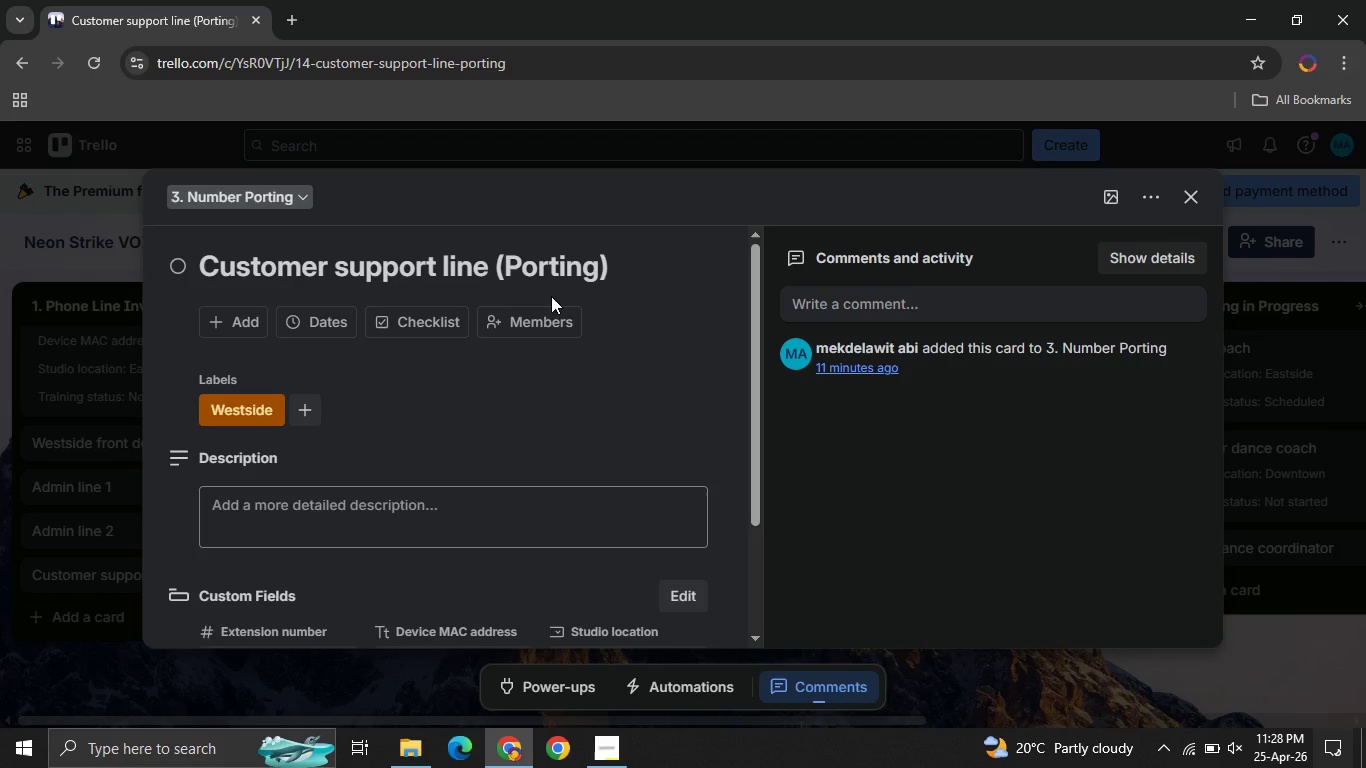 
mouse_move([329, 529])
 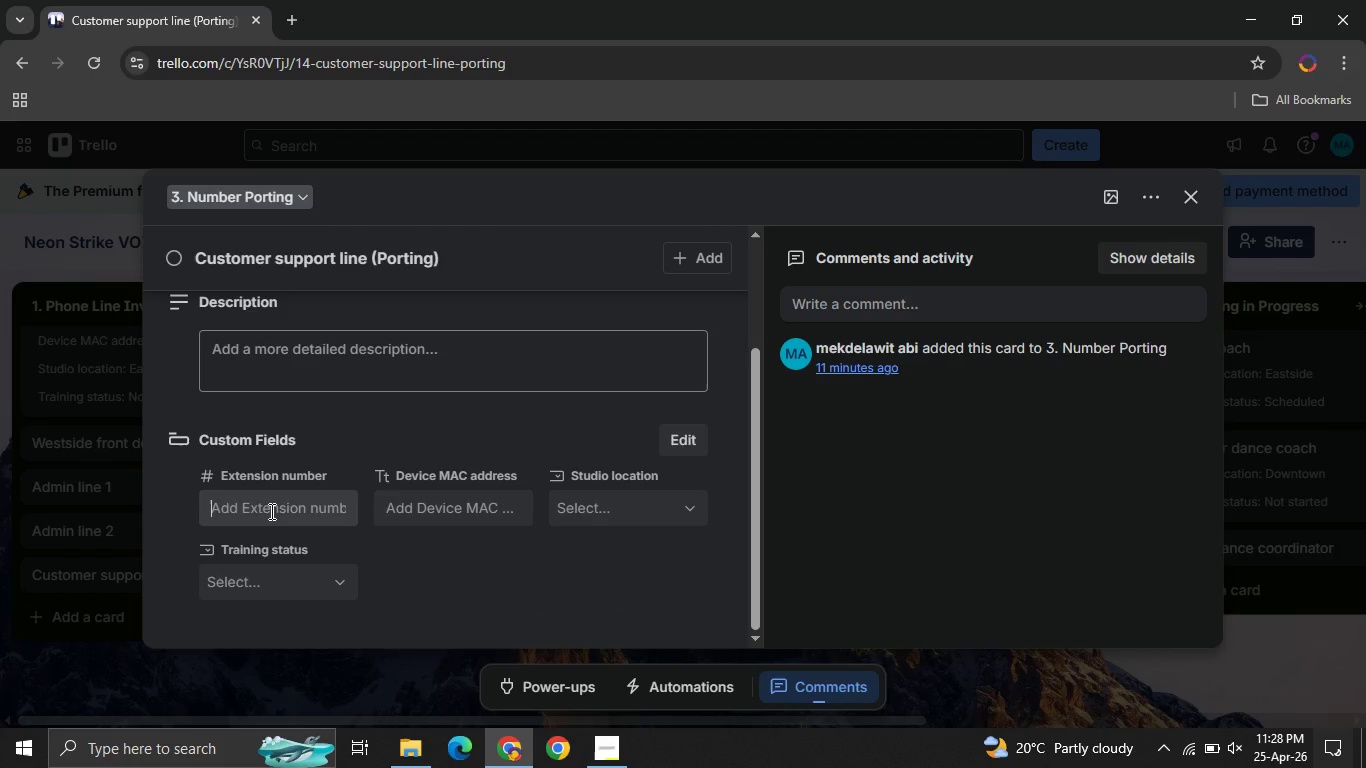 
left_click([270, 511])
 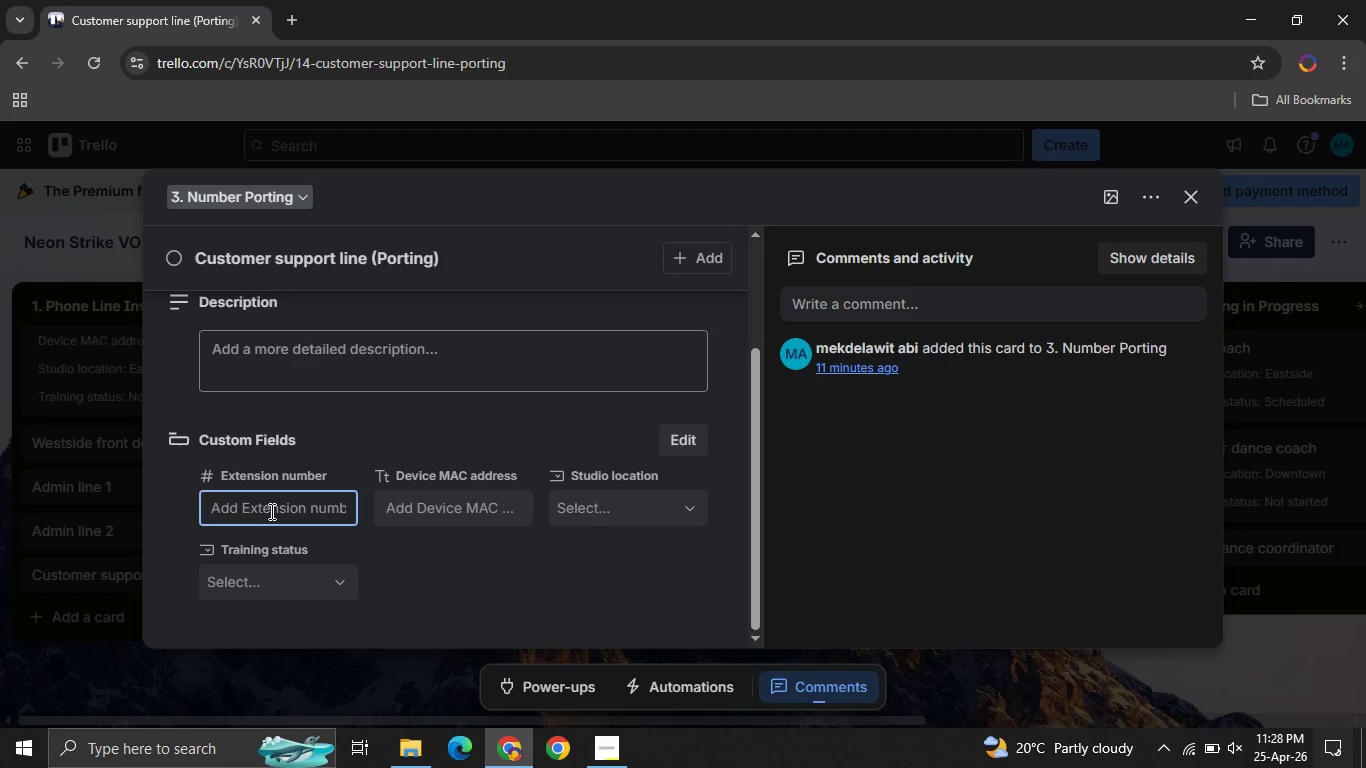 
type(301)
 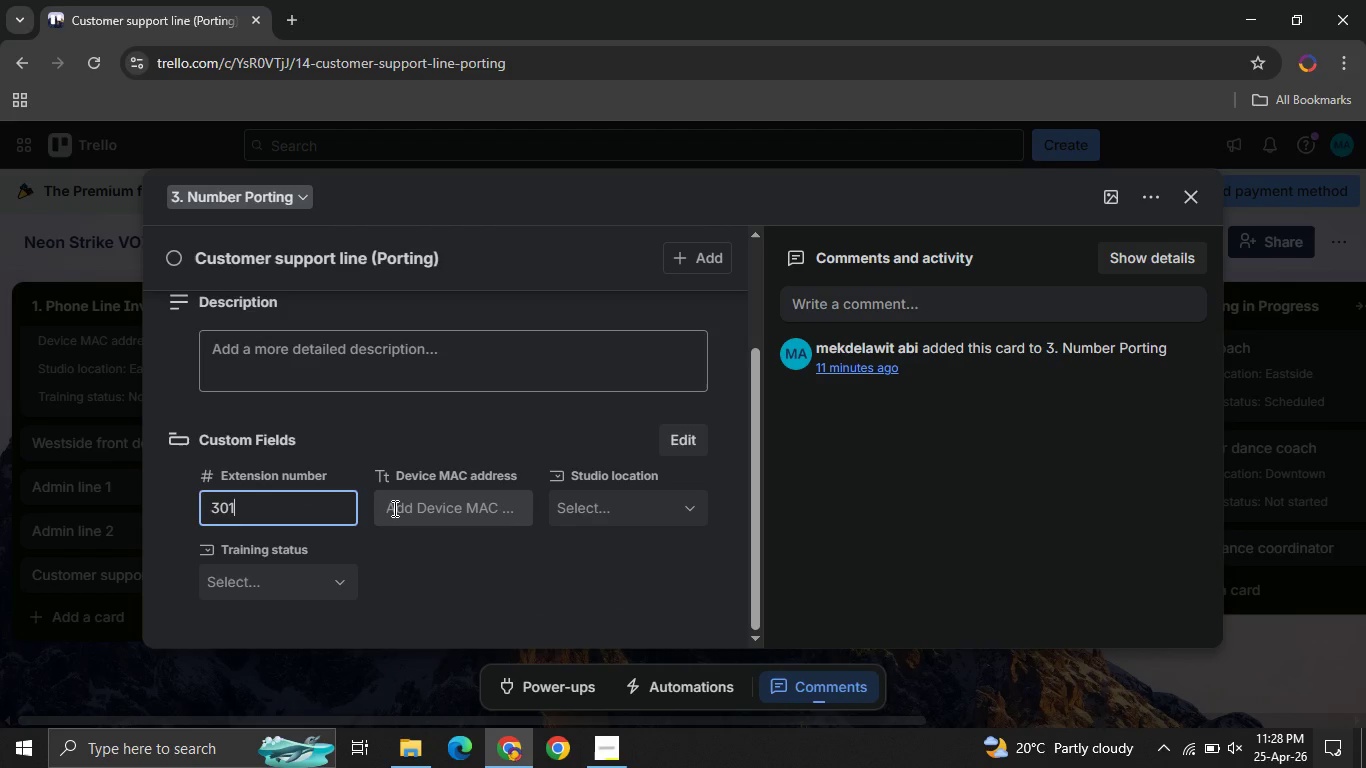 
left_click([393, 508])
 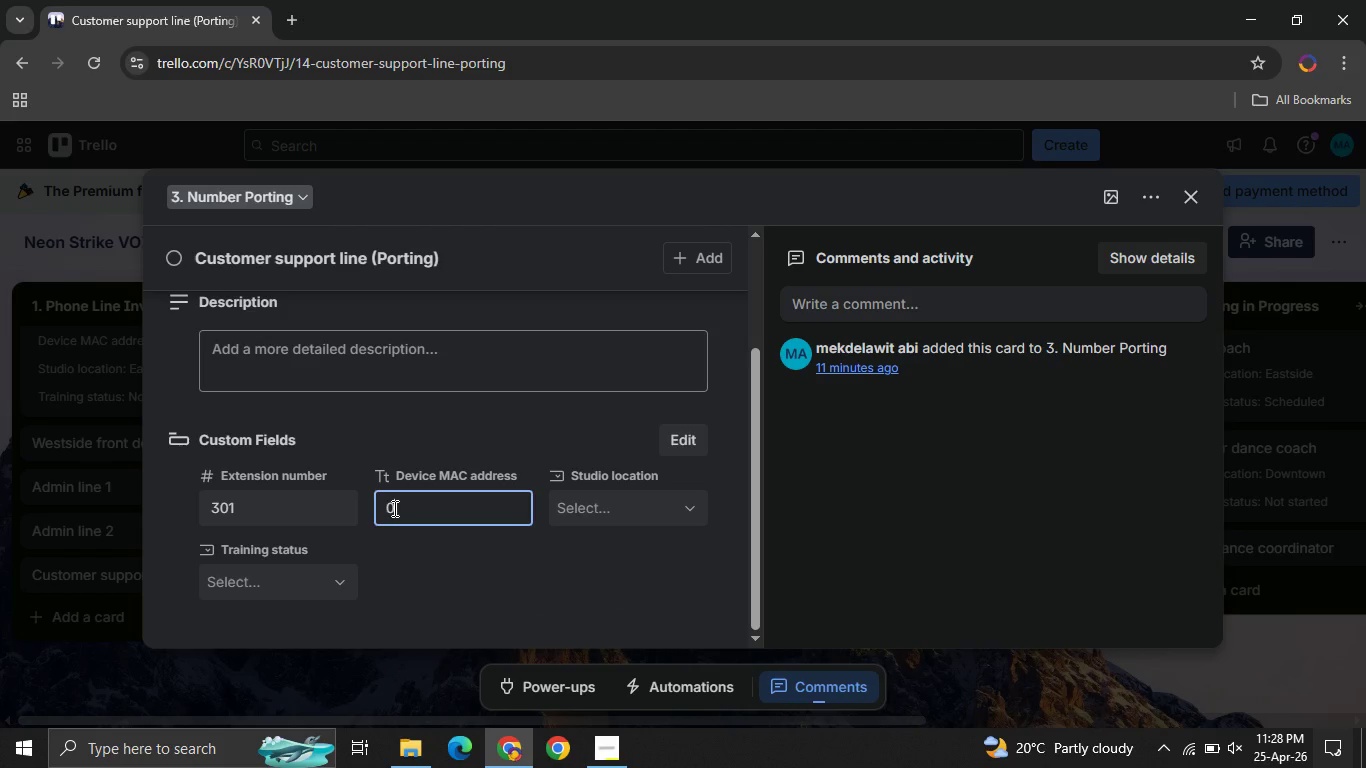 
type(00")
key(Backspace)
type(:01:2U)
 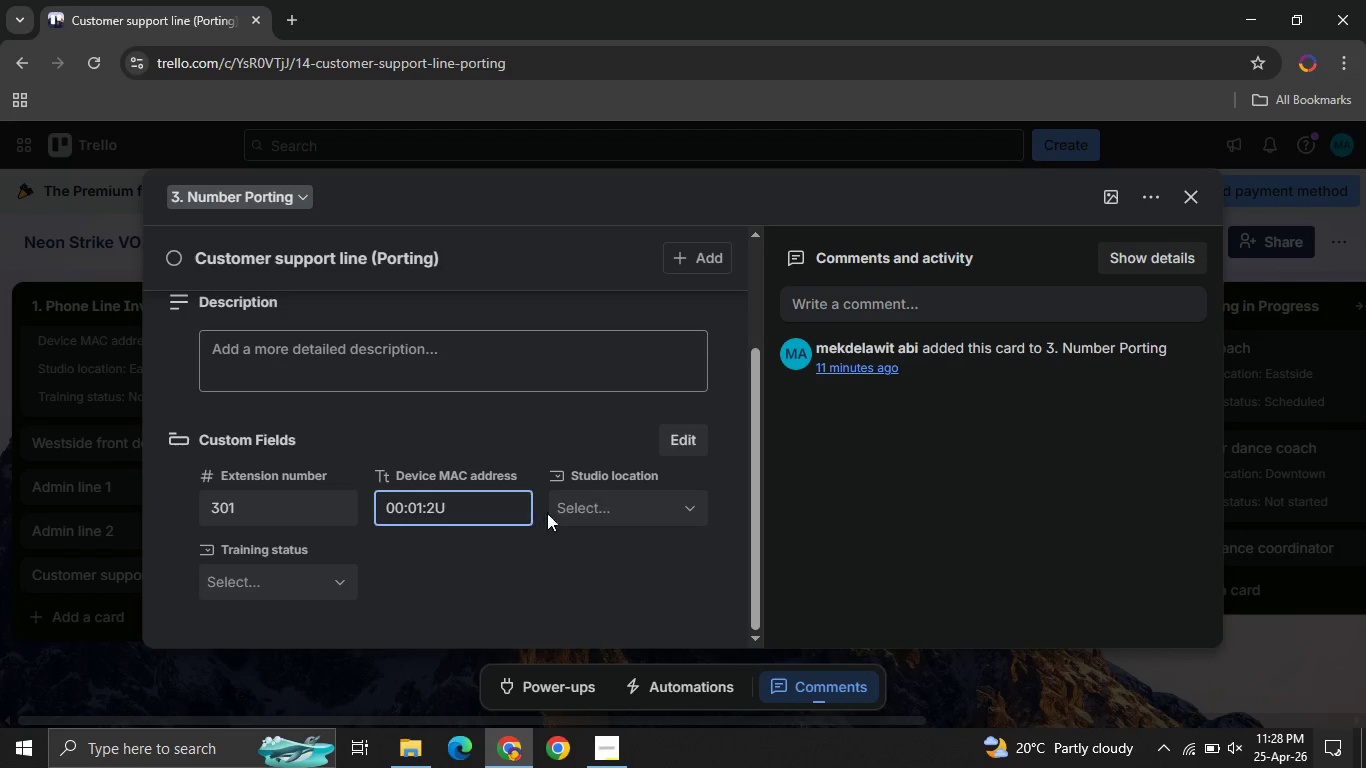 
left_click([634, 512])
 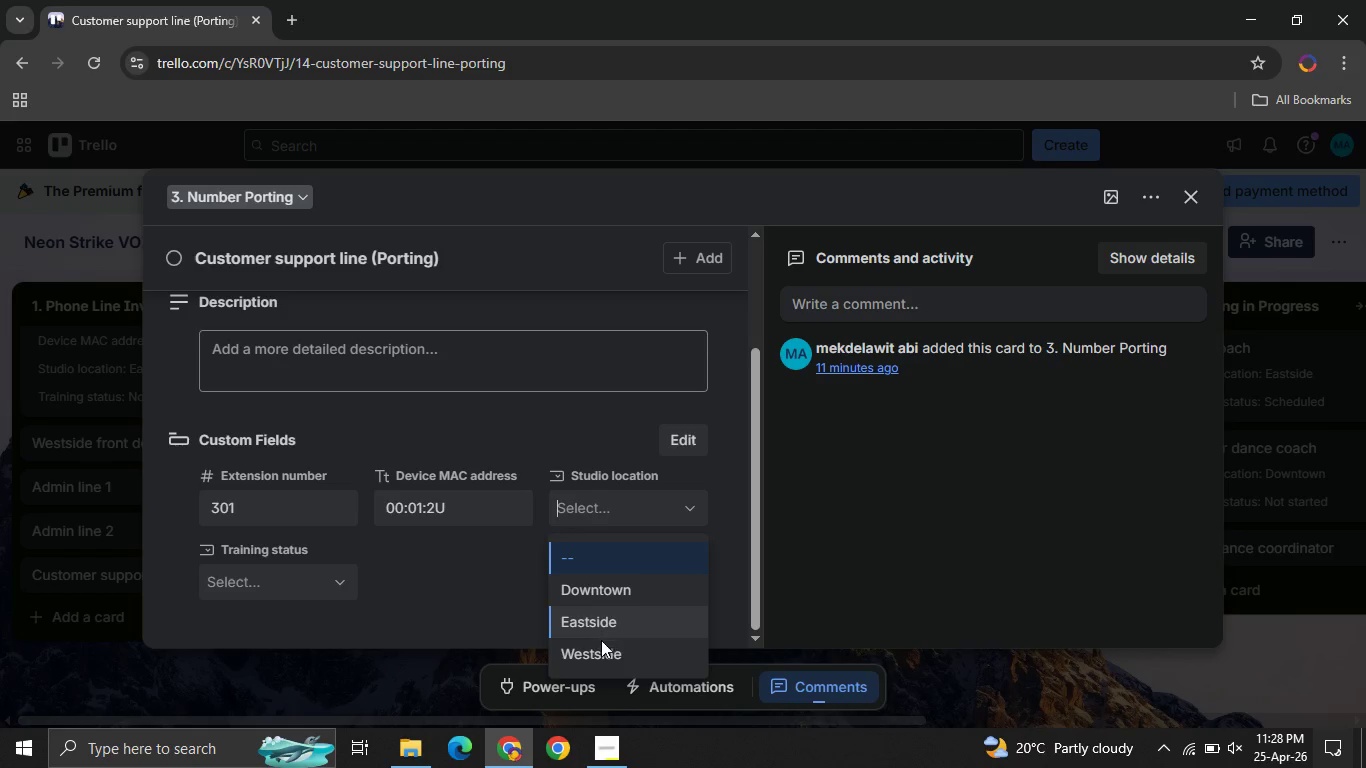 
left_click([597, 650])
 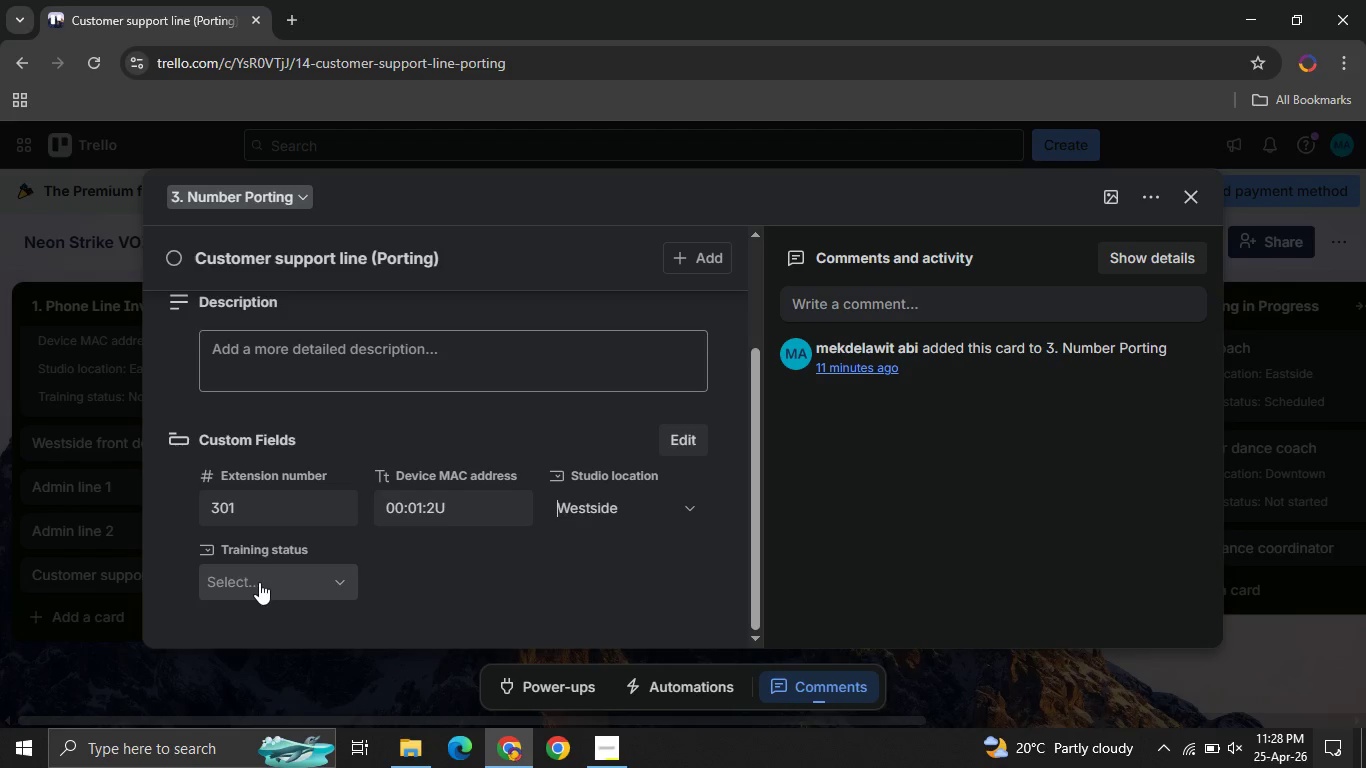 
left_click([259, 582])
 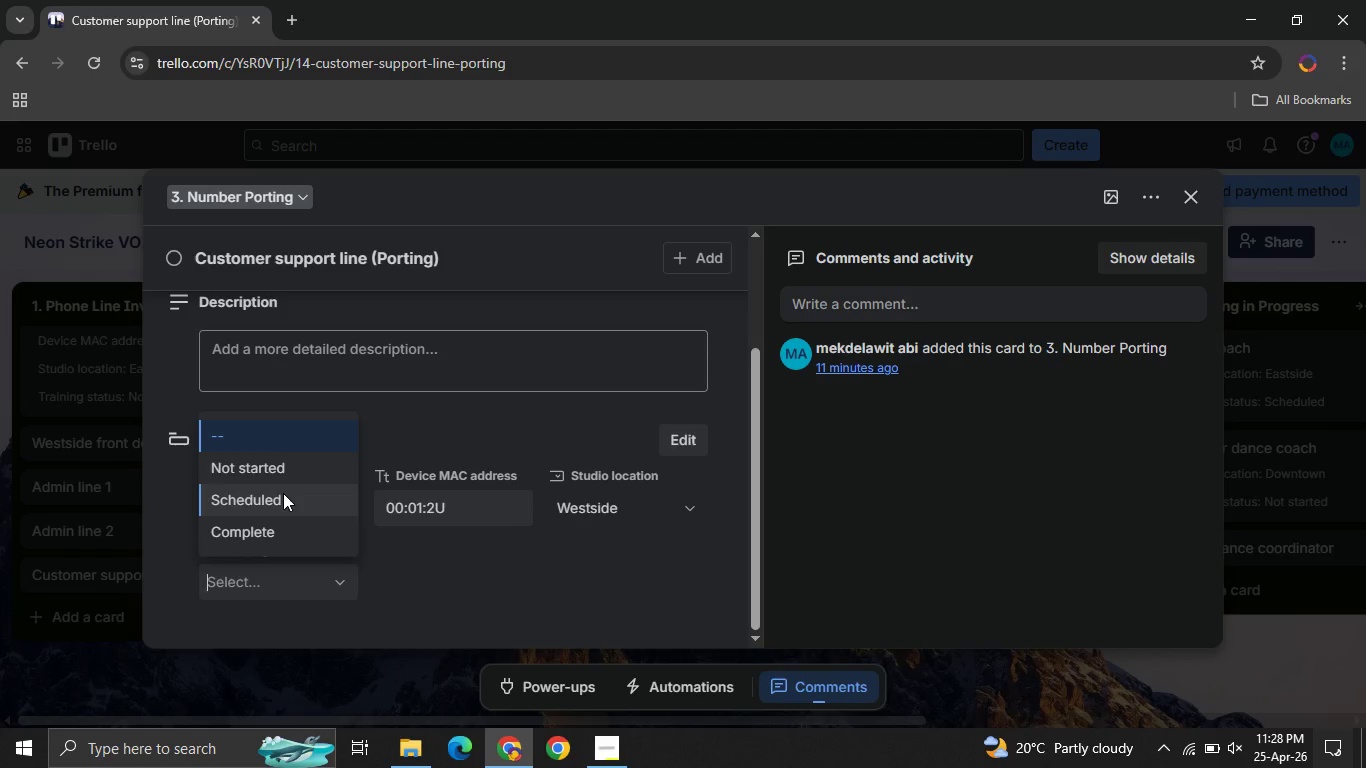 
left_click([283, 493])
 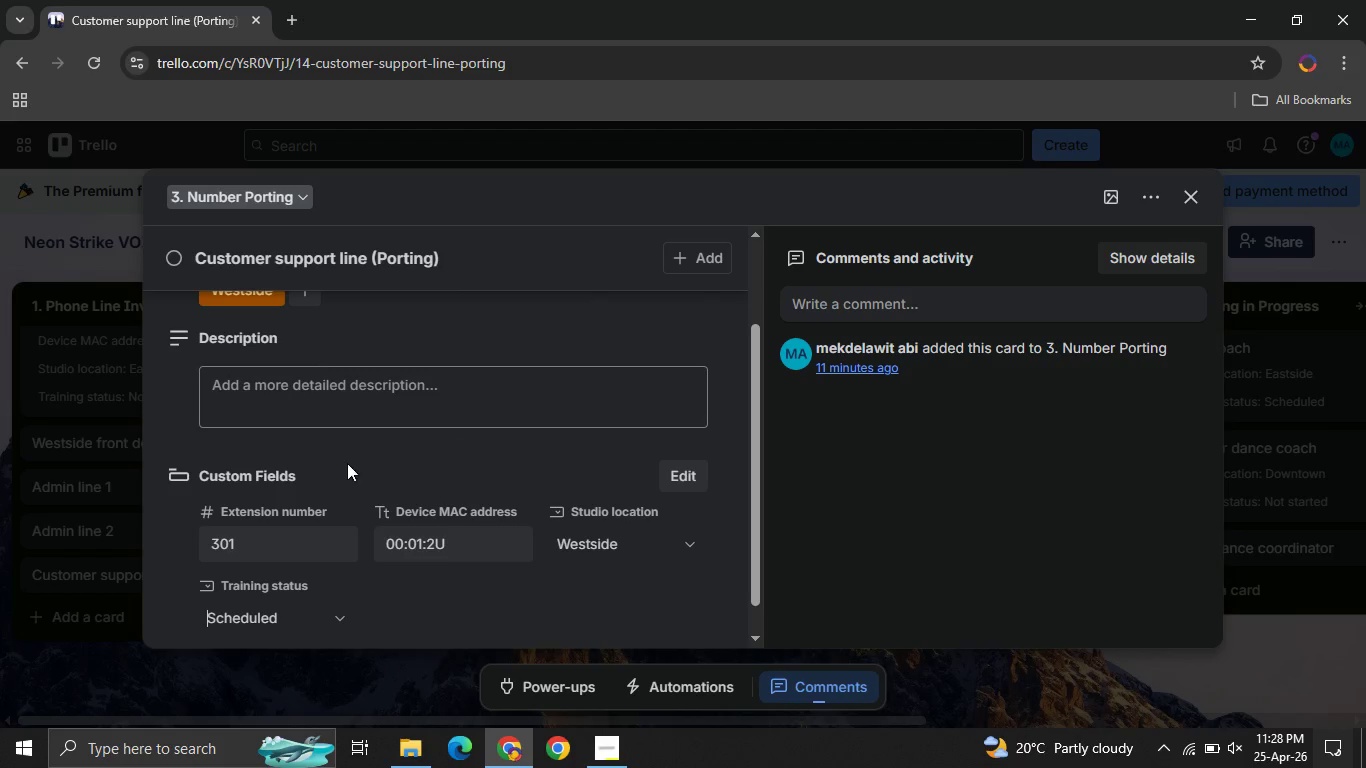 
mouse_move([342, 369])
 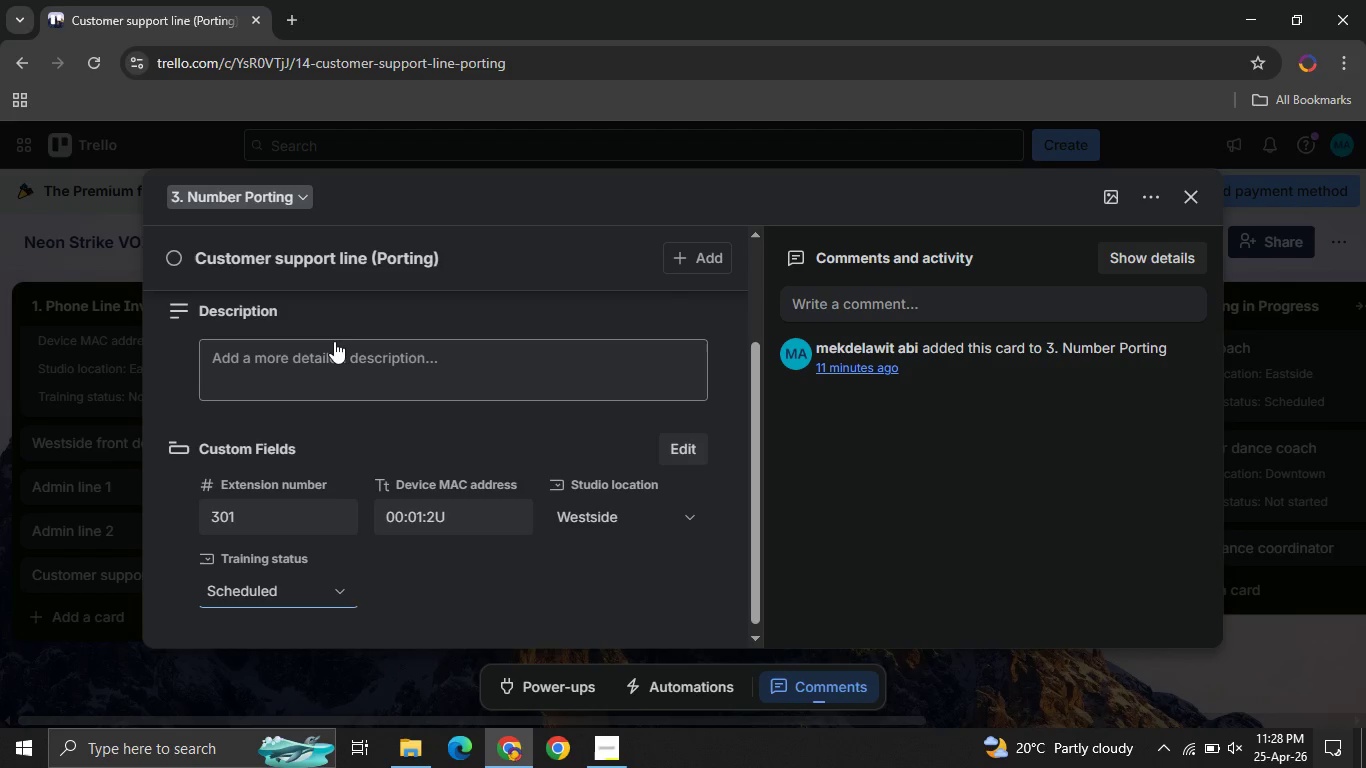 
scroll: coordinate [329, 336], scroll_direction: up, amount: 2.0
 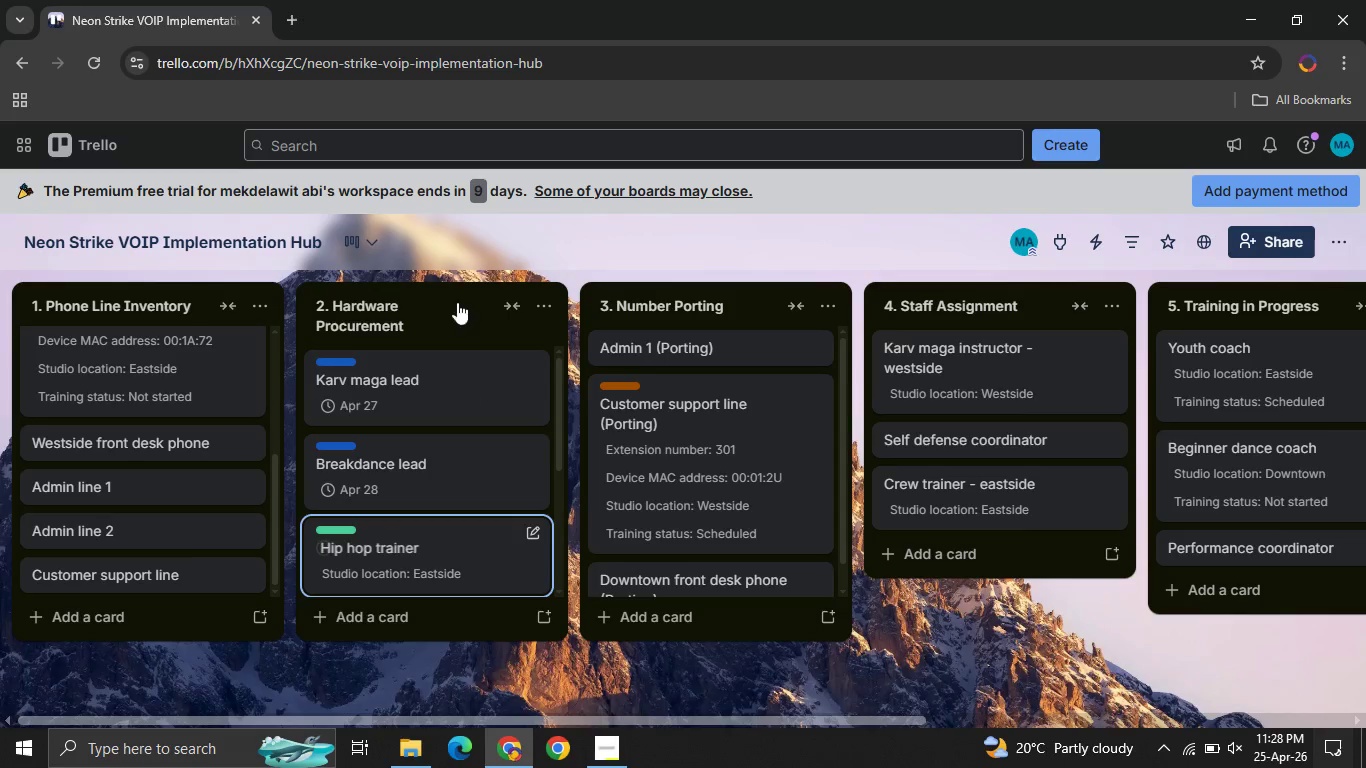 
left_click([716, 454])
 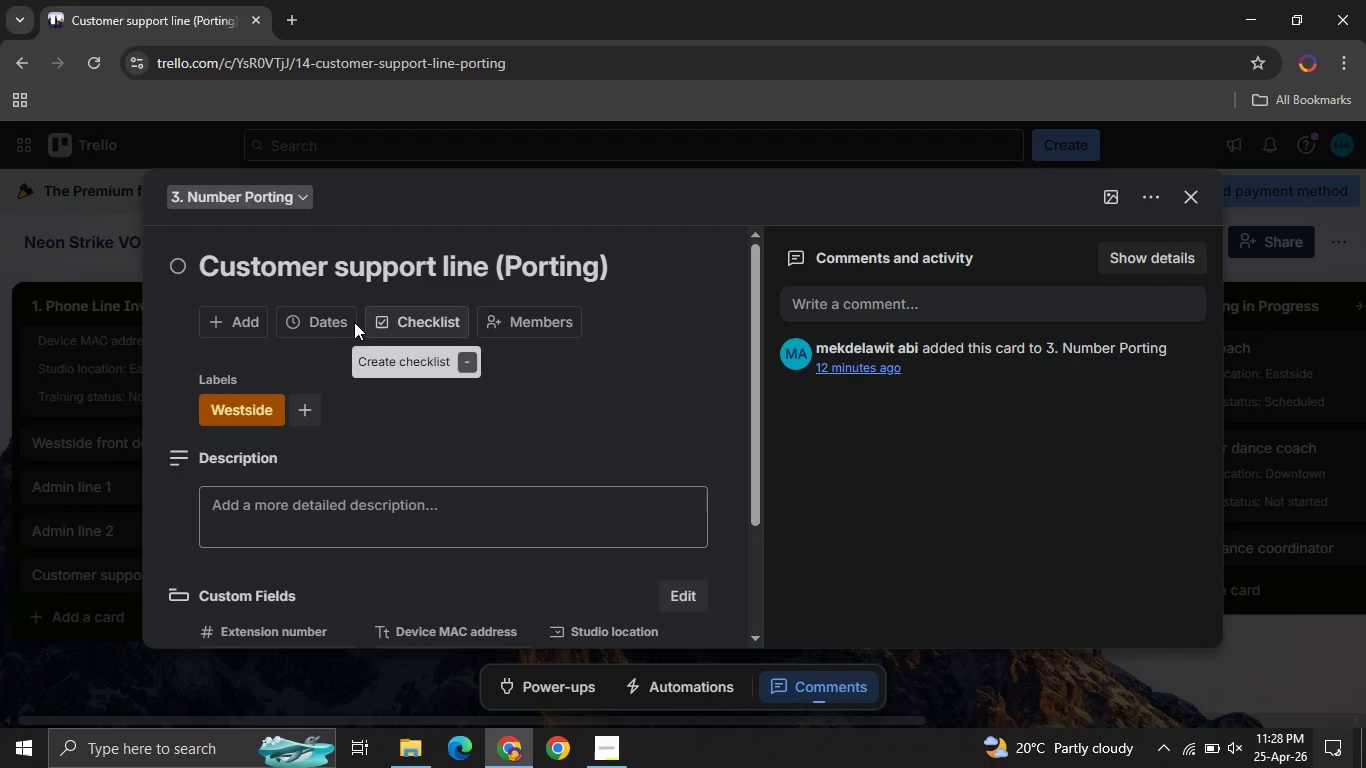 
left_click([344, 319])
 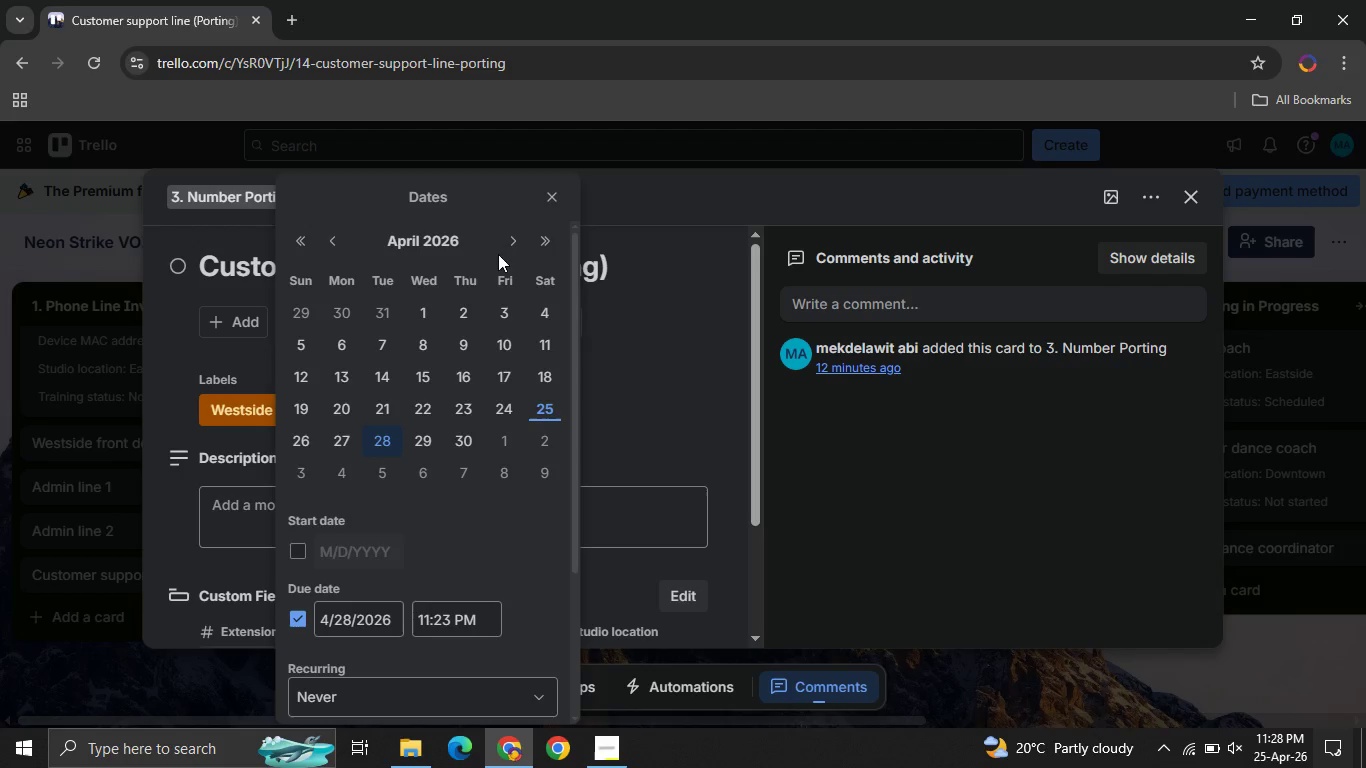 
left_click([515, 244])
 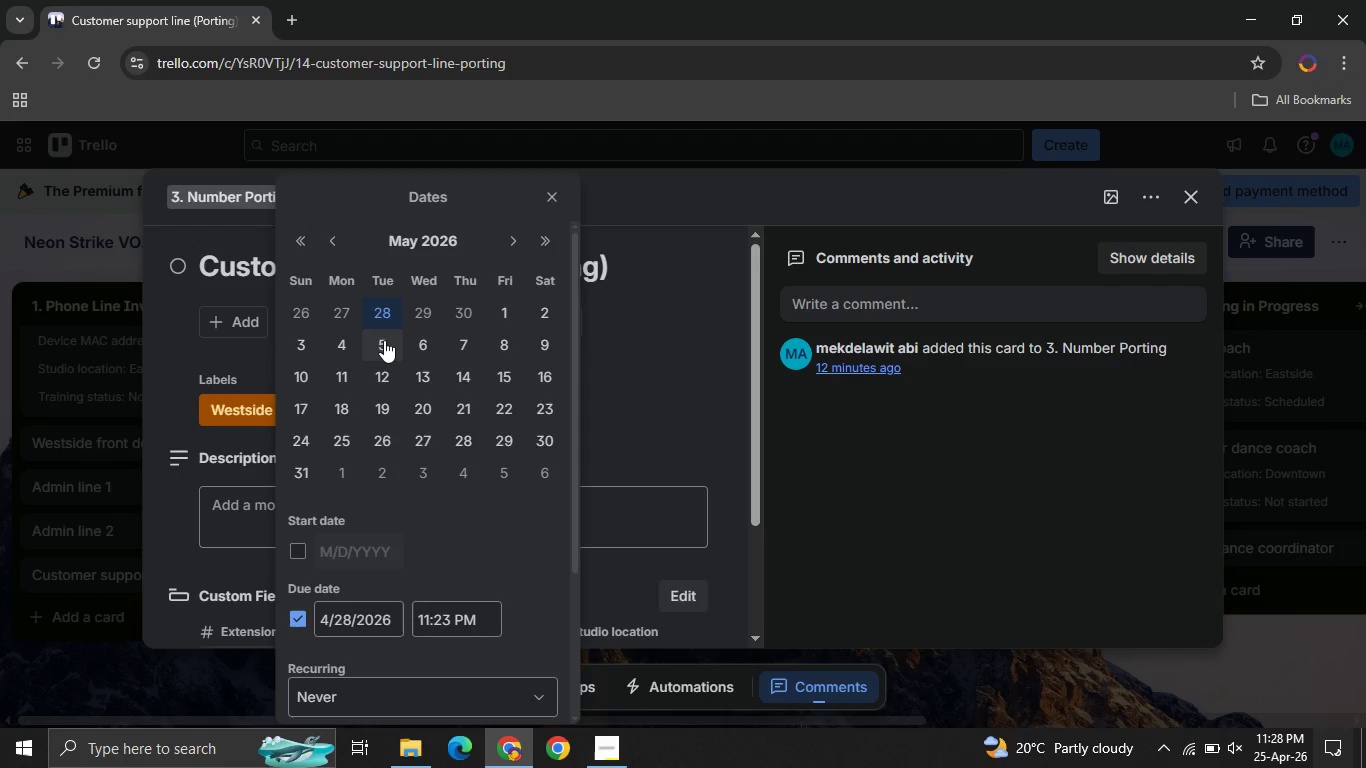 
left_click([384, 340])
 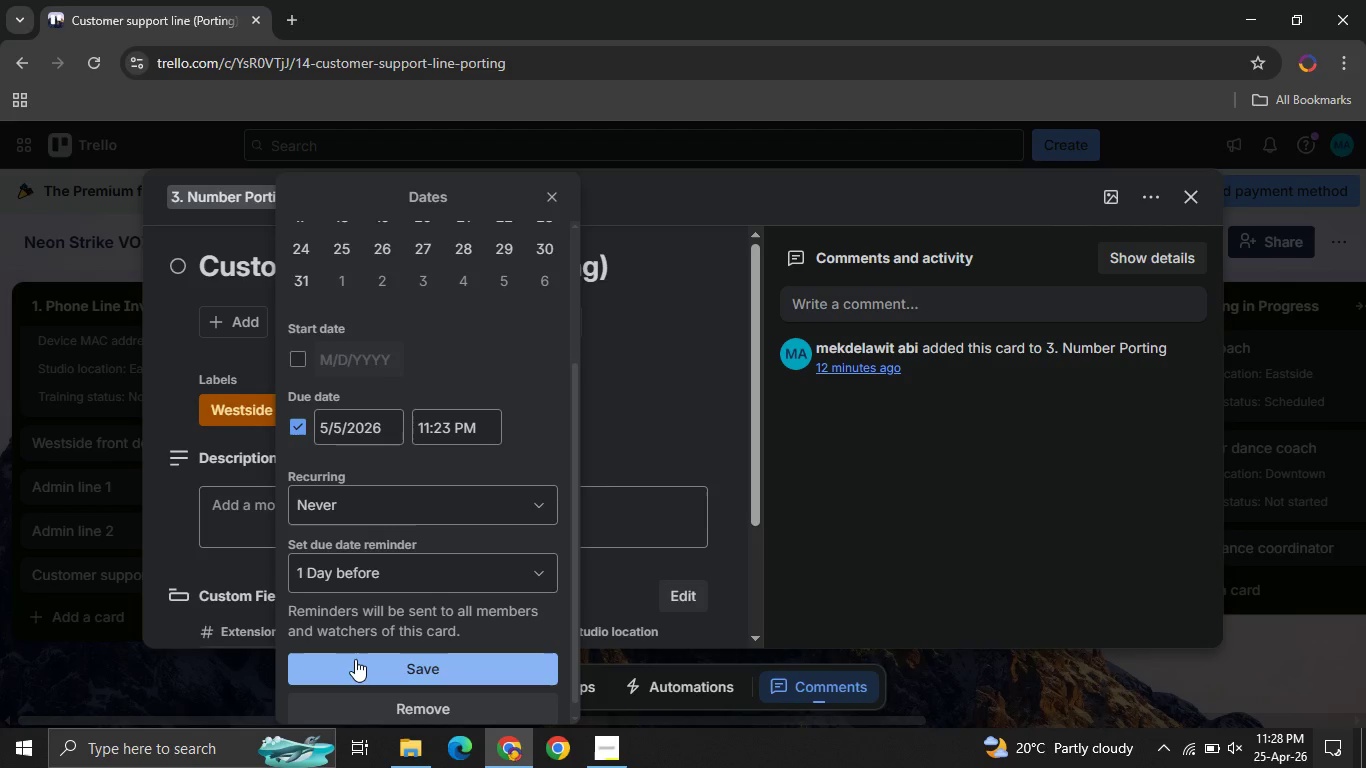 
left_click([355, 659])
 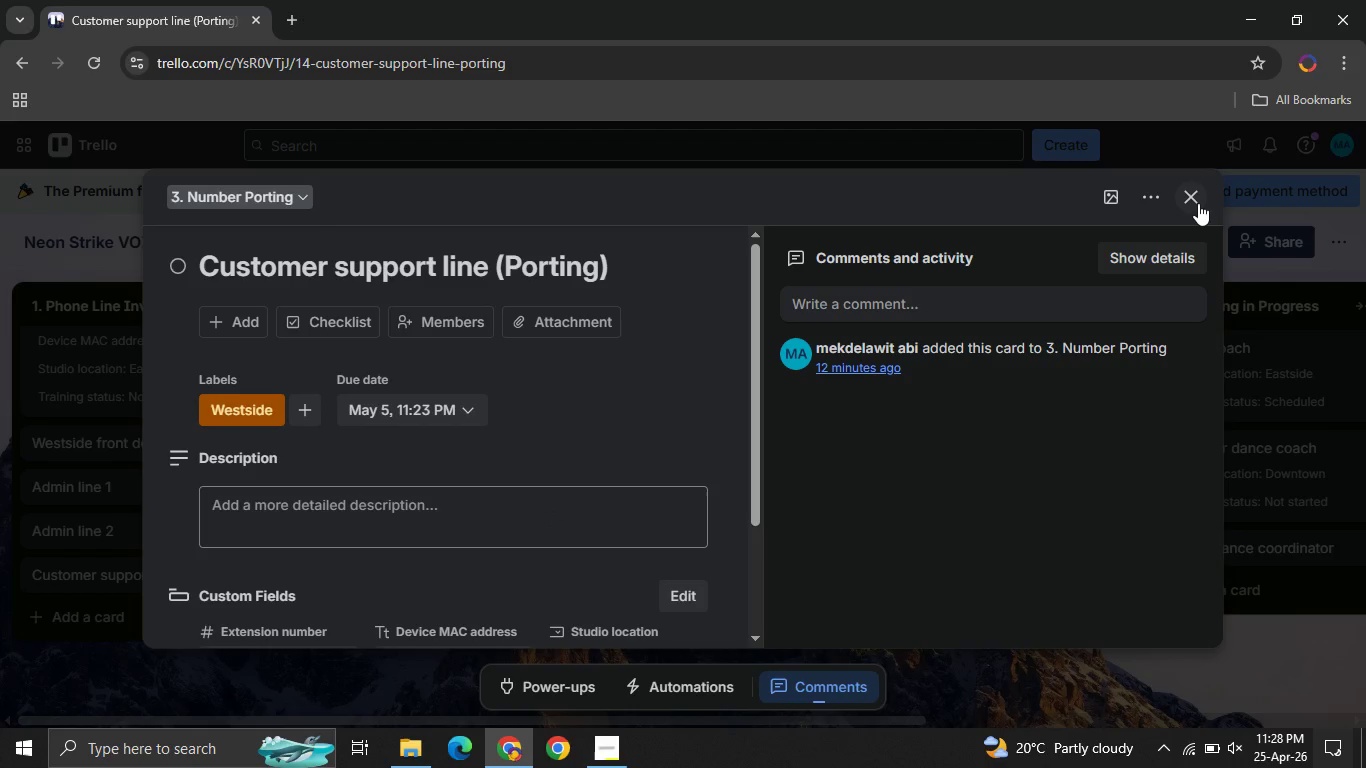 
left_click([1198, 203])
 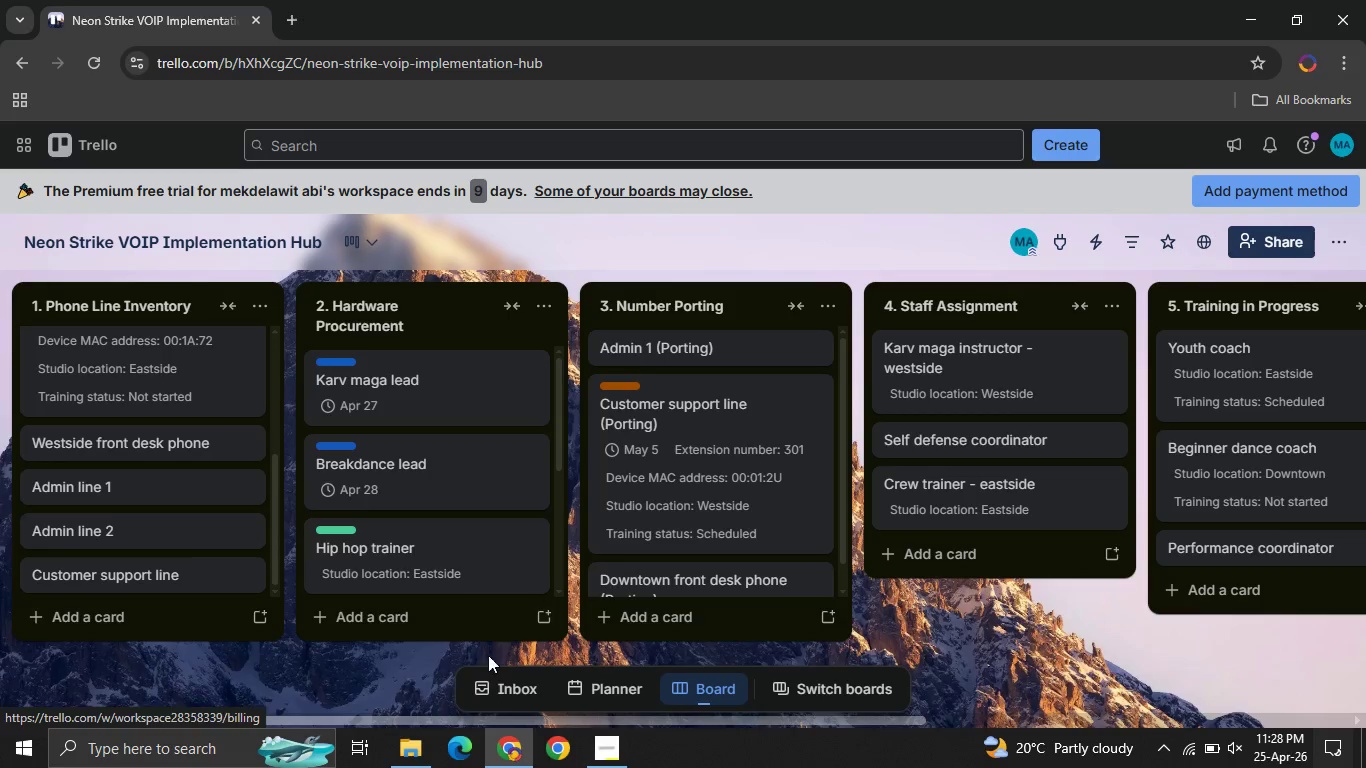 
mouse_move([536, 462])
 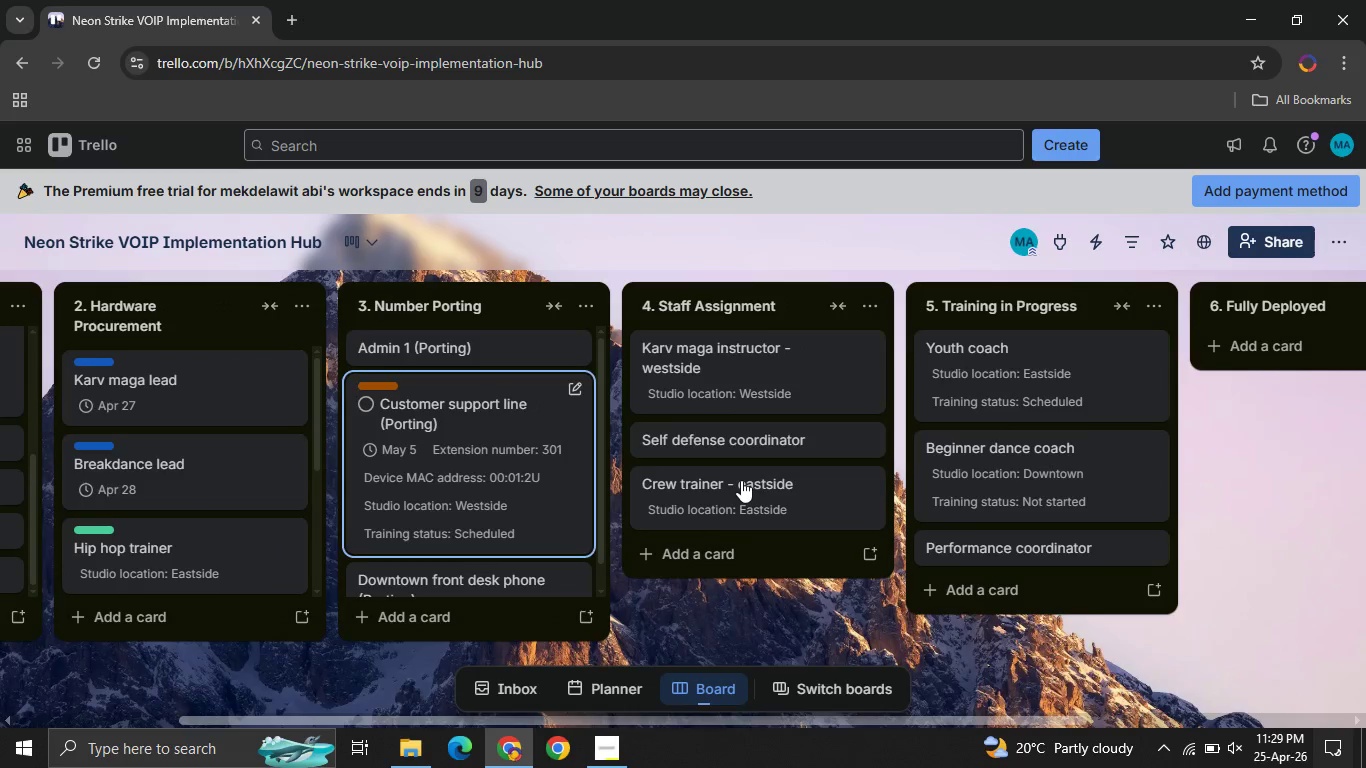 
mouse_move([649, 369])
 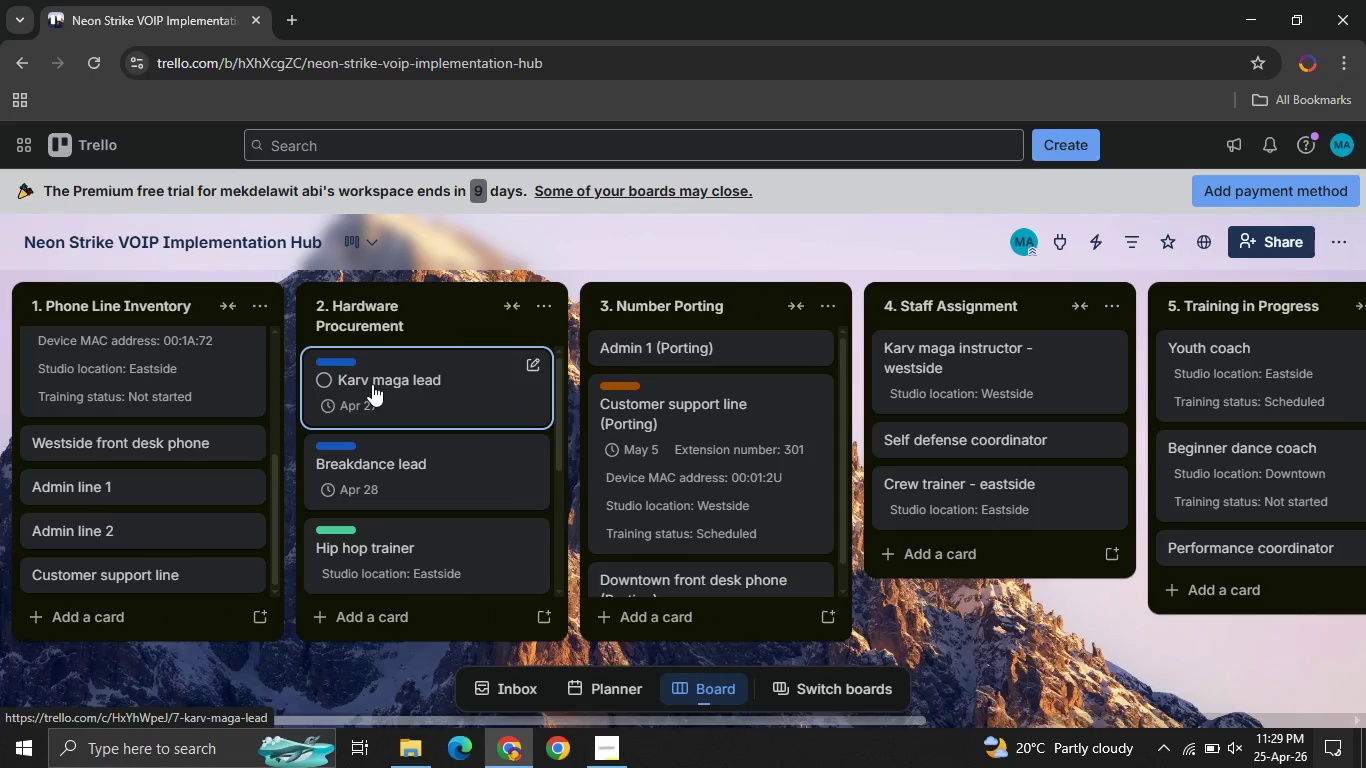 
left_click([372, 384])
 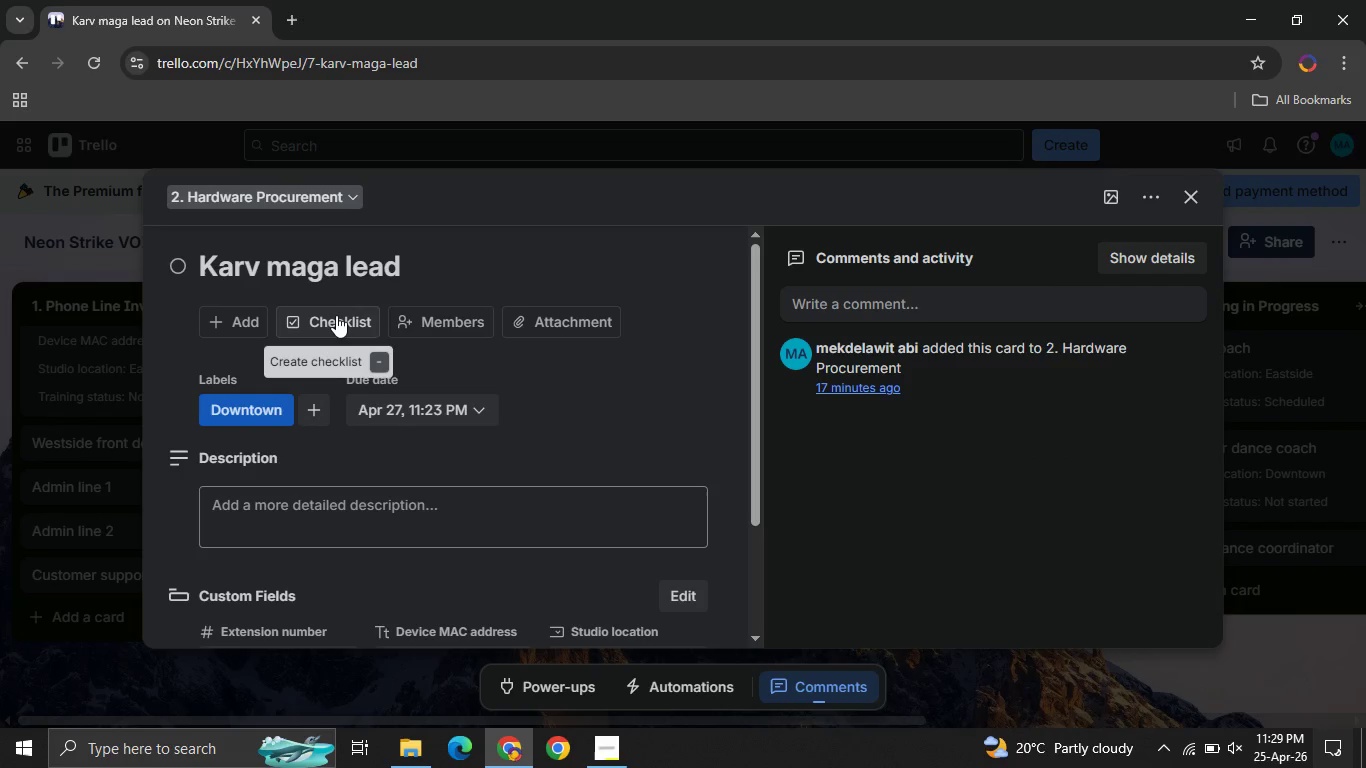 
wait(11.19)
 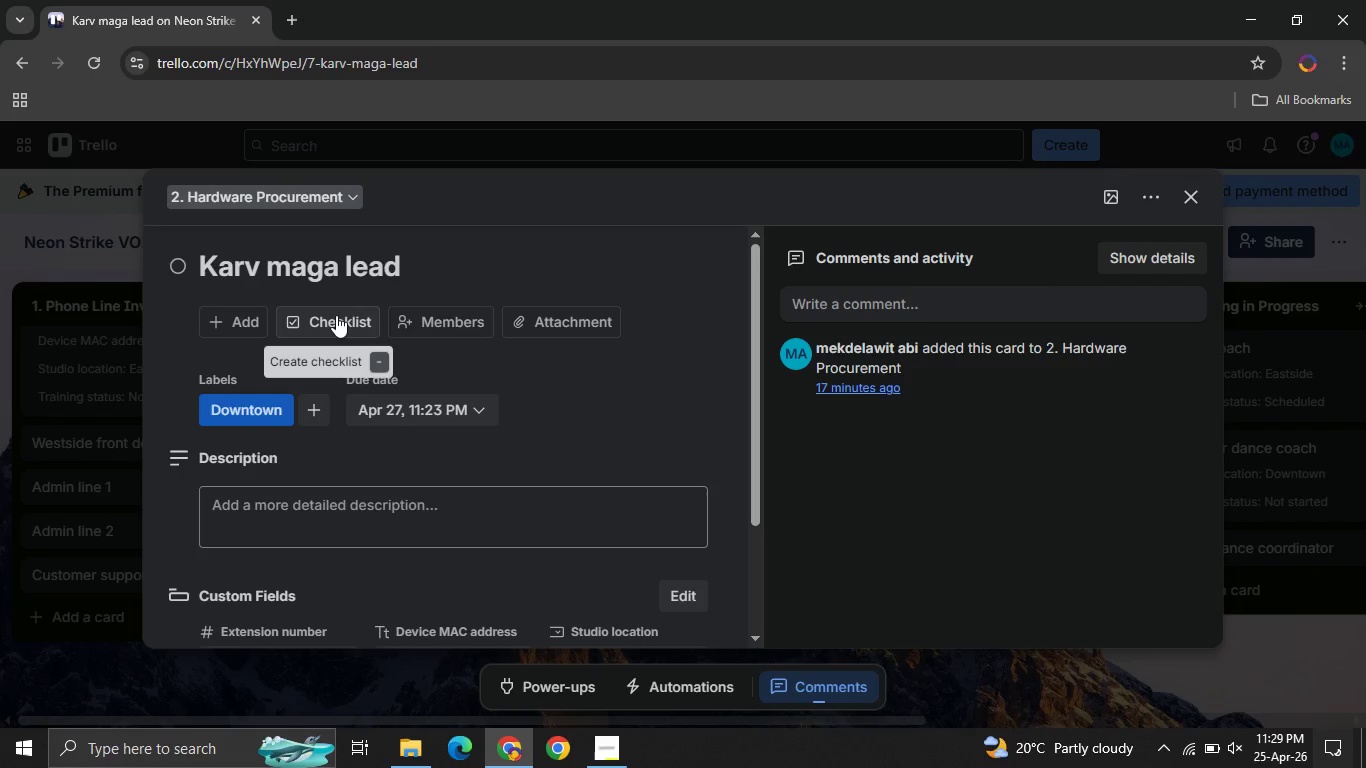 
left_click([445, 407])
 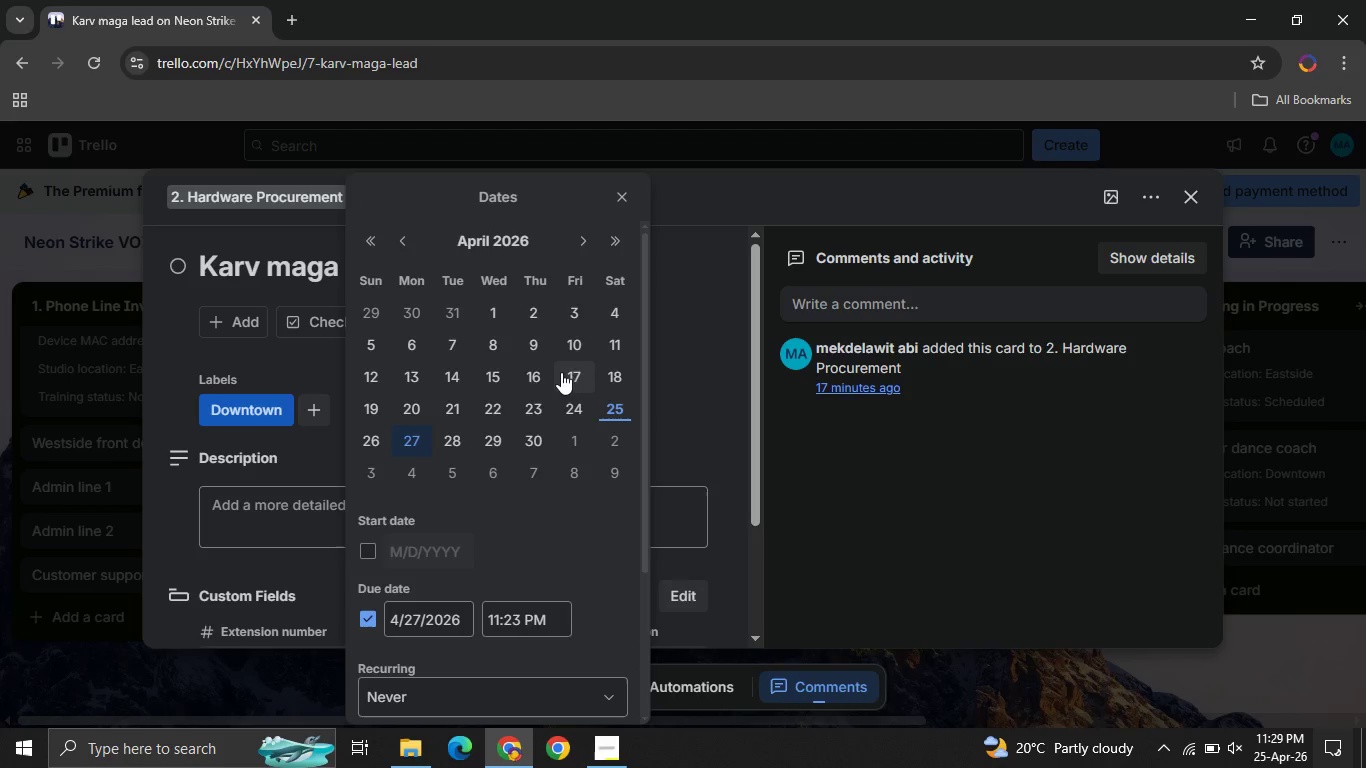 
wait(5.53)
 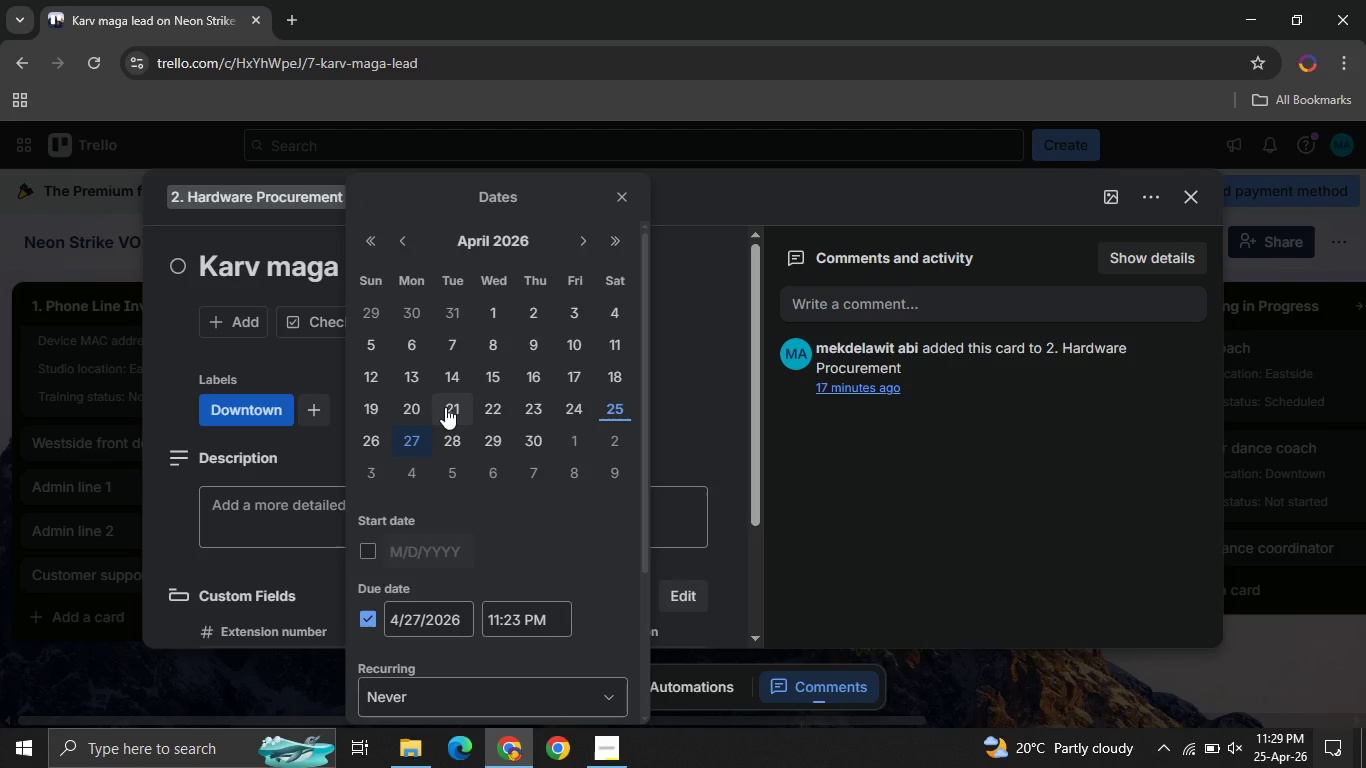 
left_click([587, 241])
 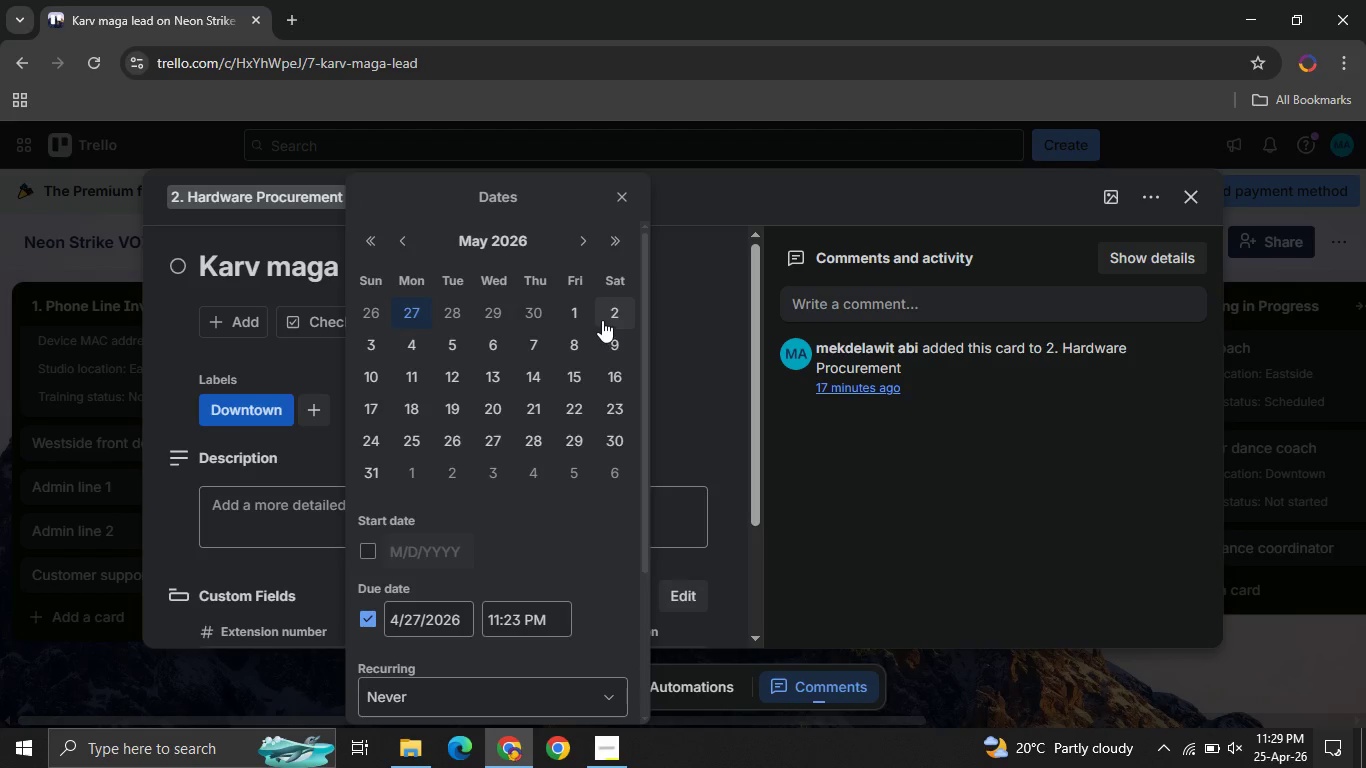 
left_click([602, 320])
 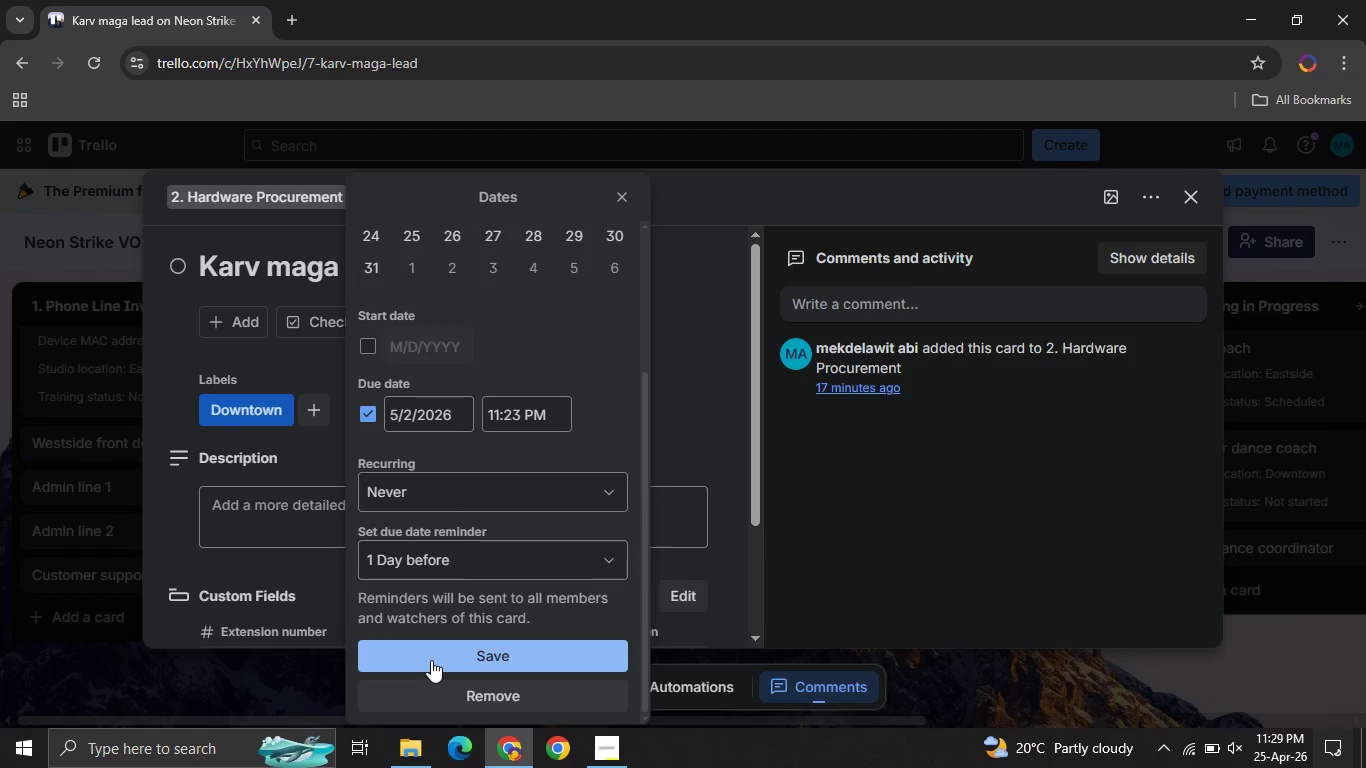 
left_click([431, 660])
 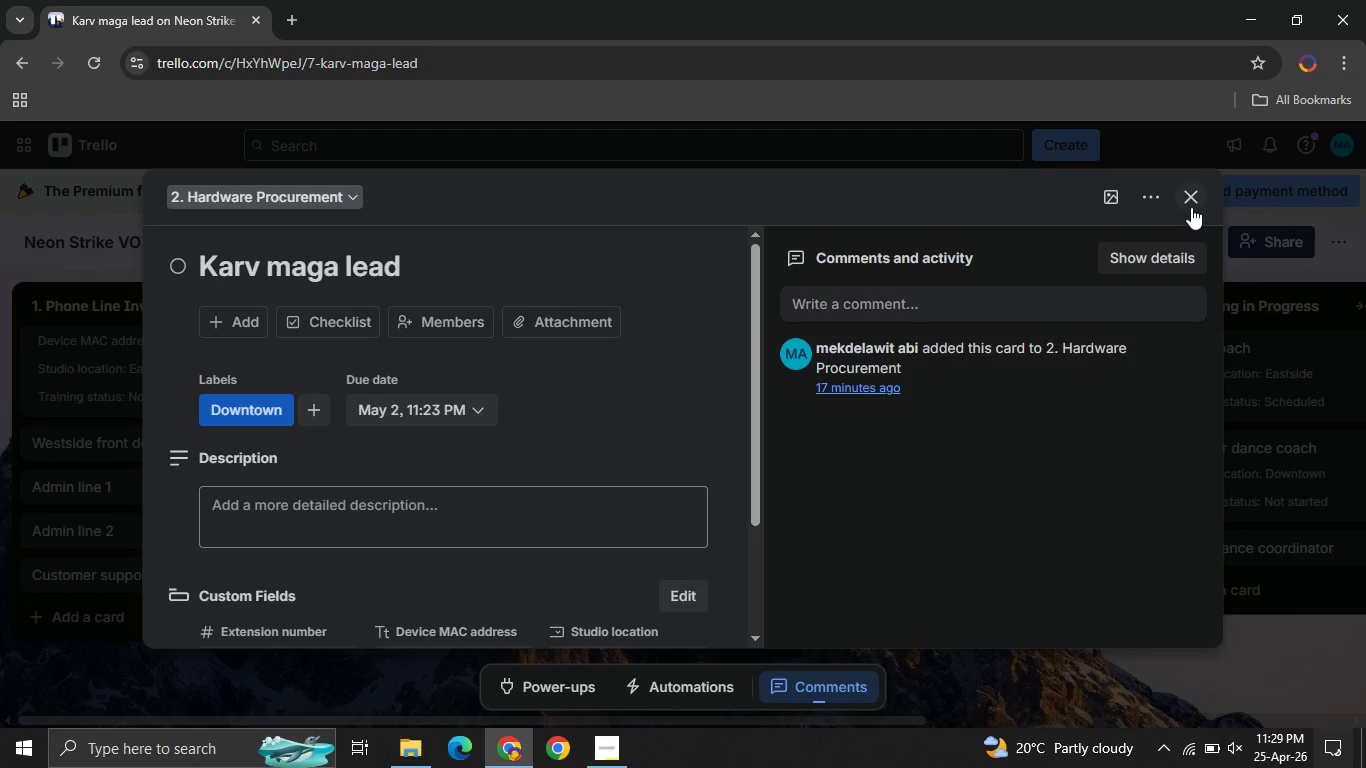 
left_click([1191, 206])
 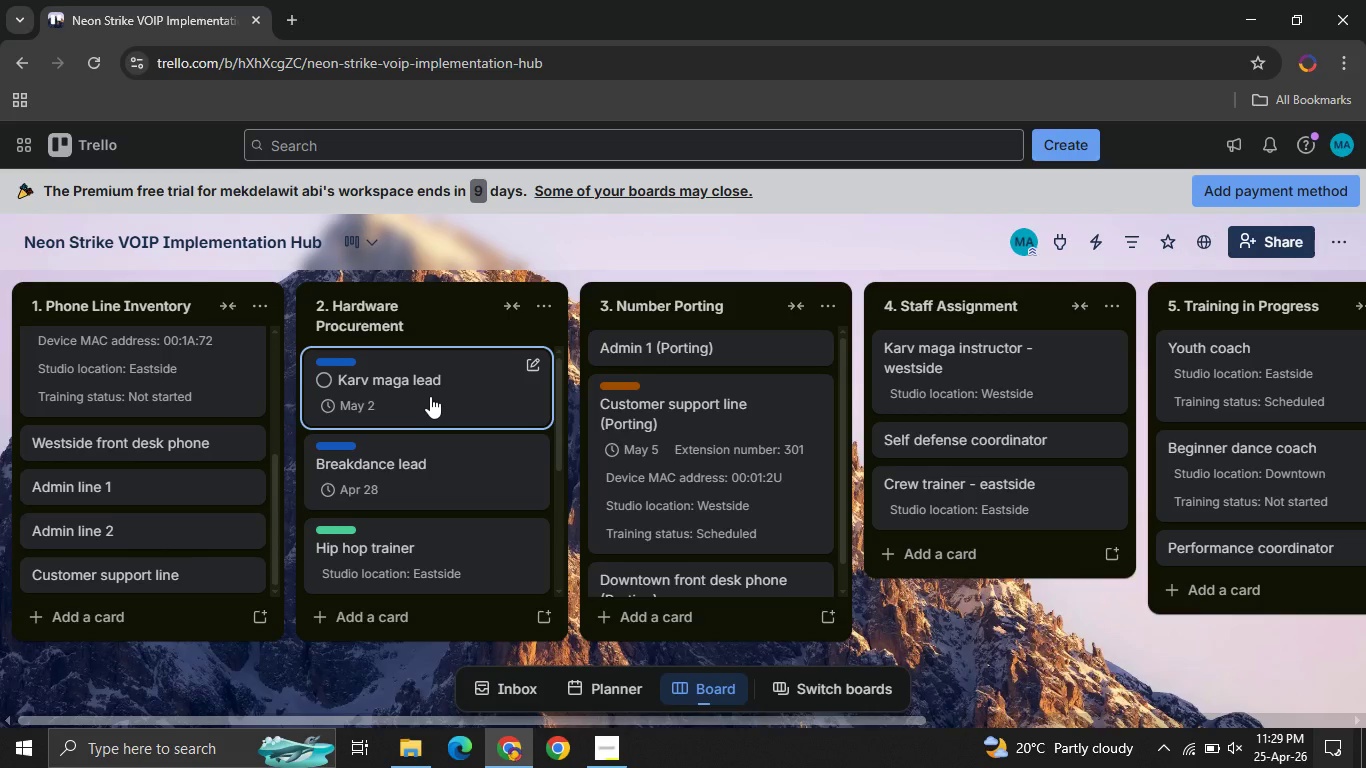 
left_click([430, 396])
 